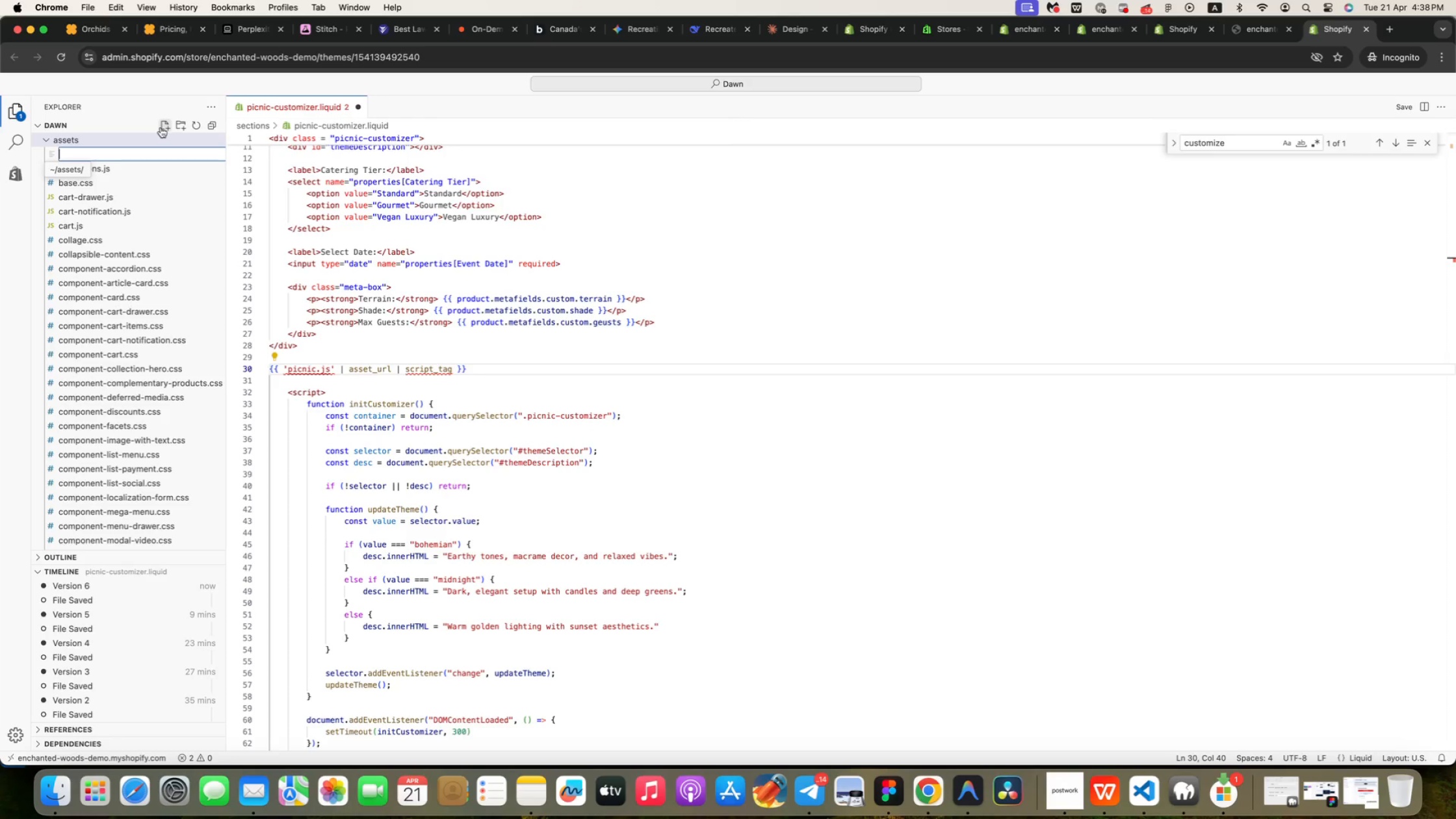 
wait(9.68)
 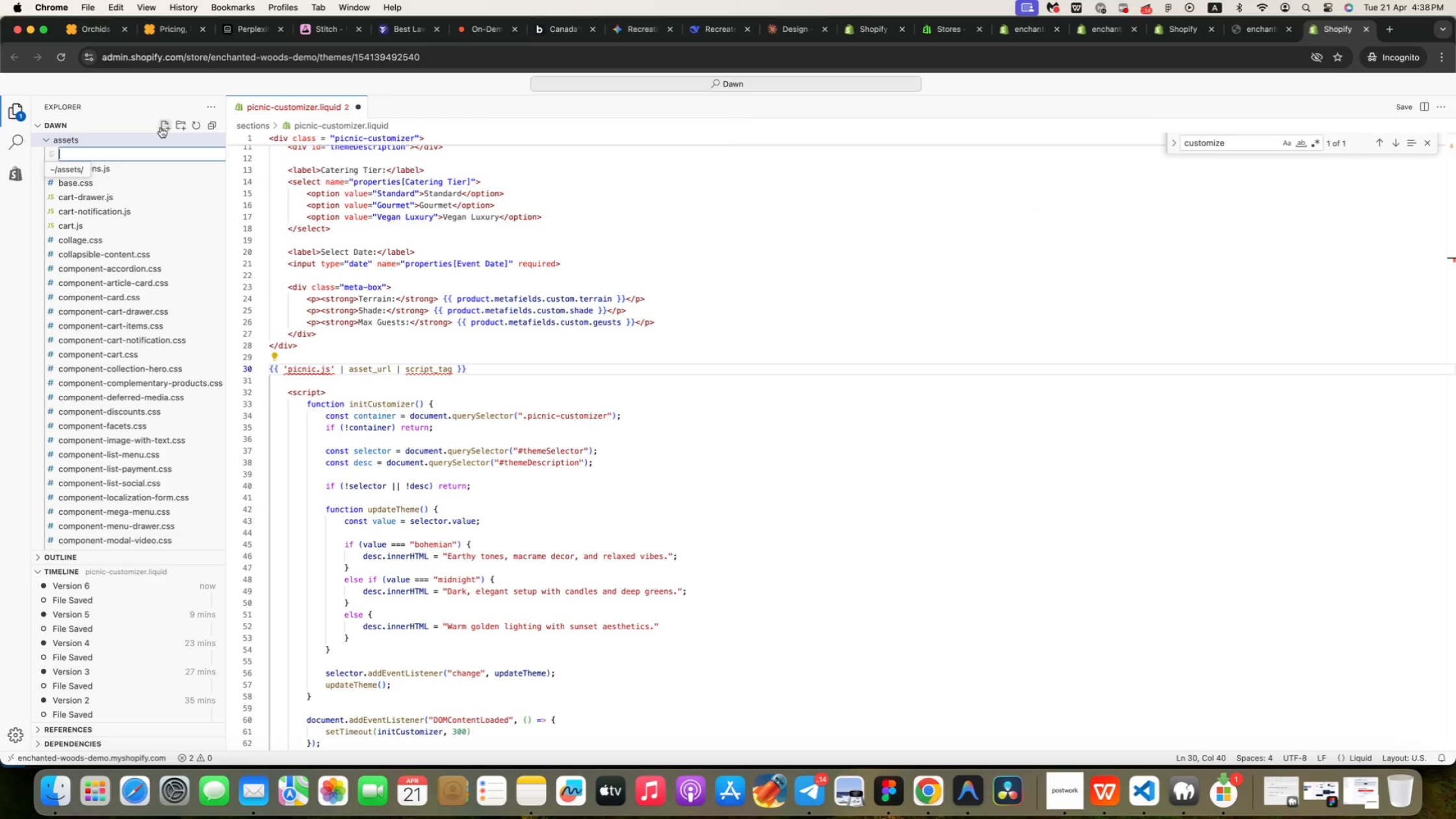 
scroll: coordinate [446, 489], scroll_direction: down, amount: 17.0
 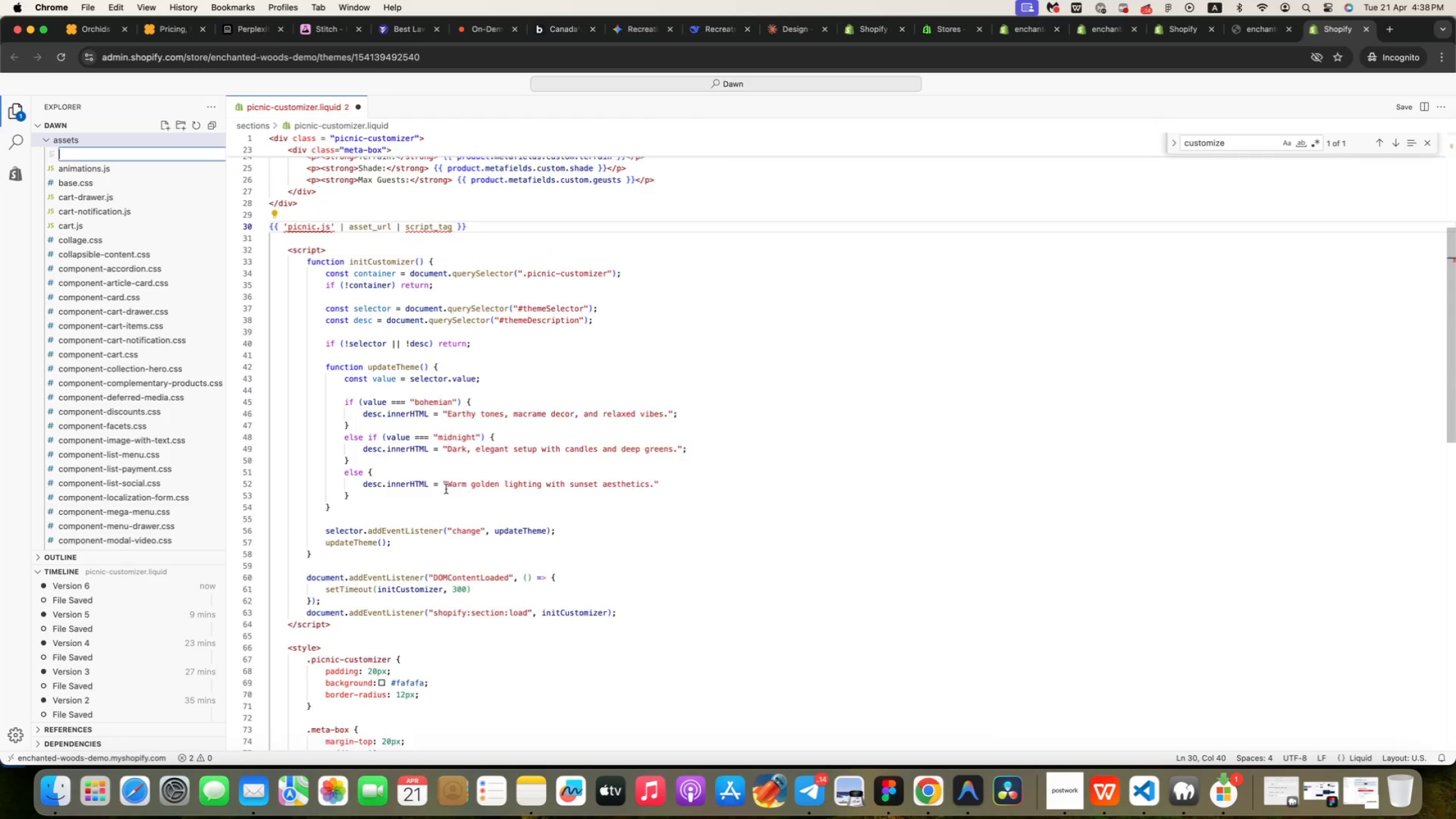 
left_click_drag(start_coordinate=[352, 538], to_coordinate=[256, 228])
 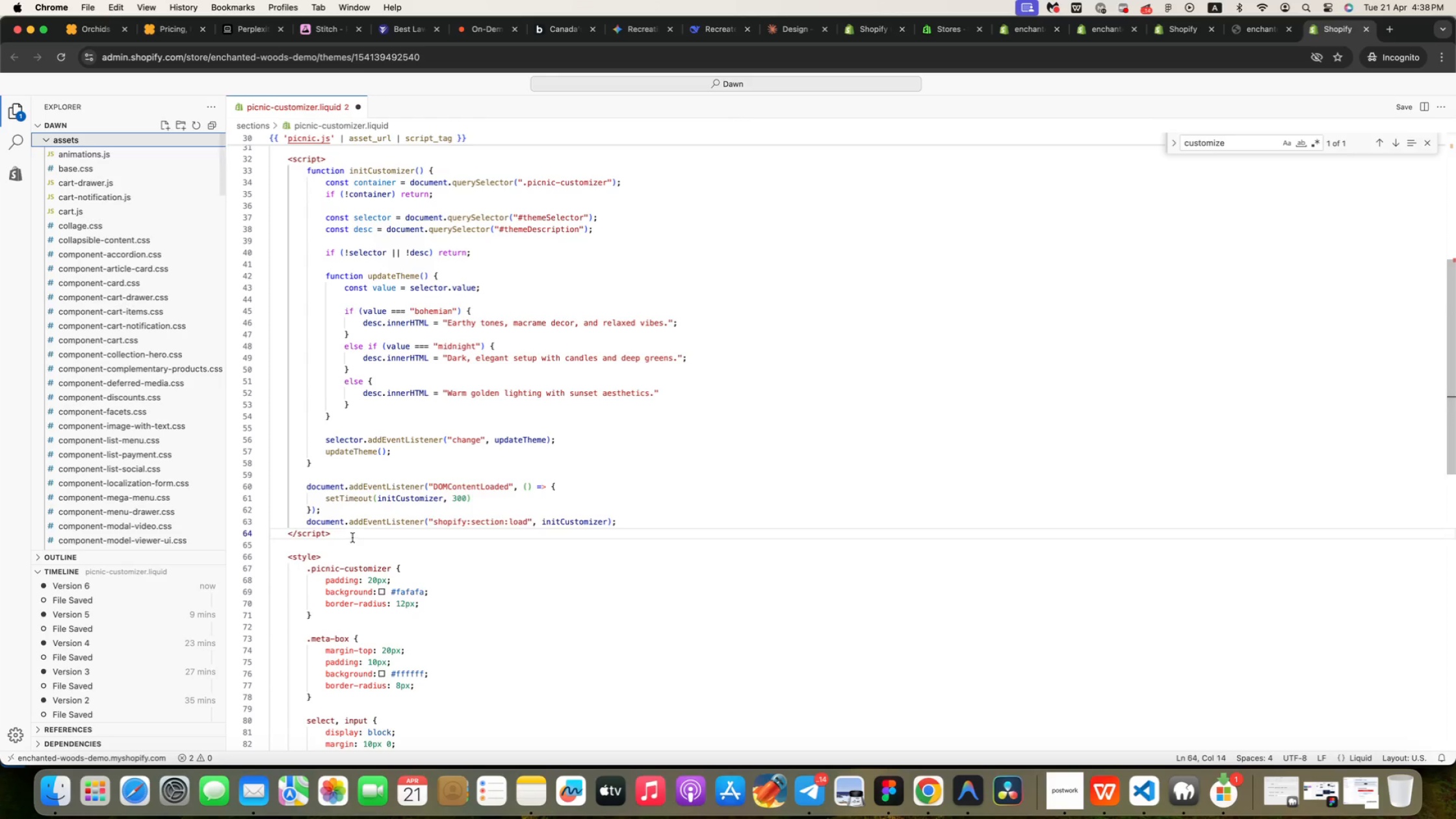 
scroll: coordinate [246, 256], scroll_direction: up, amount: 11.0
 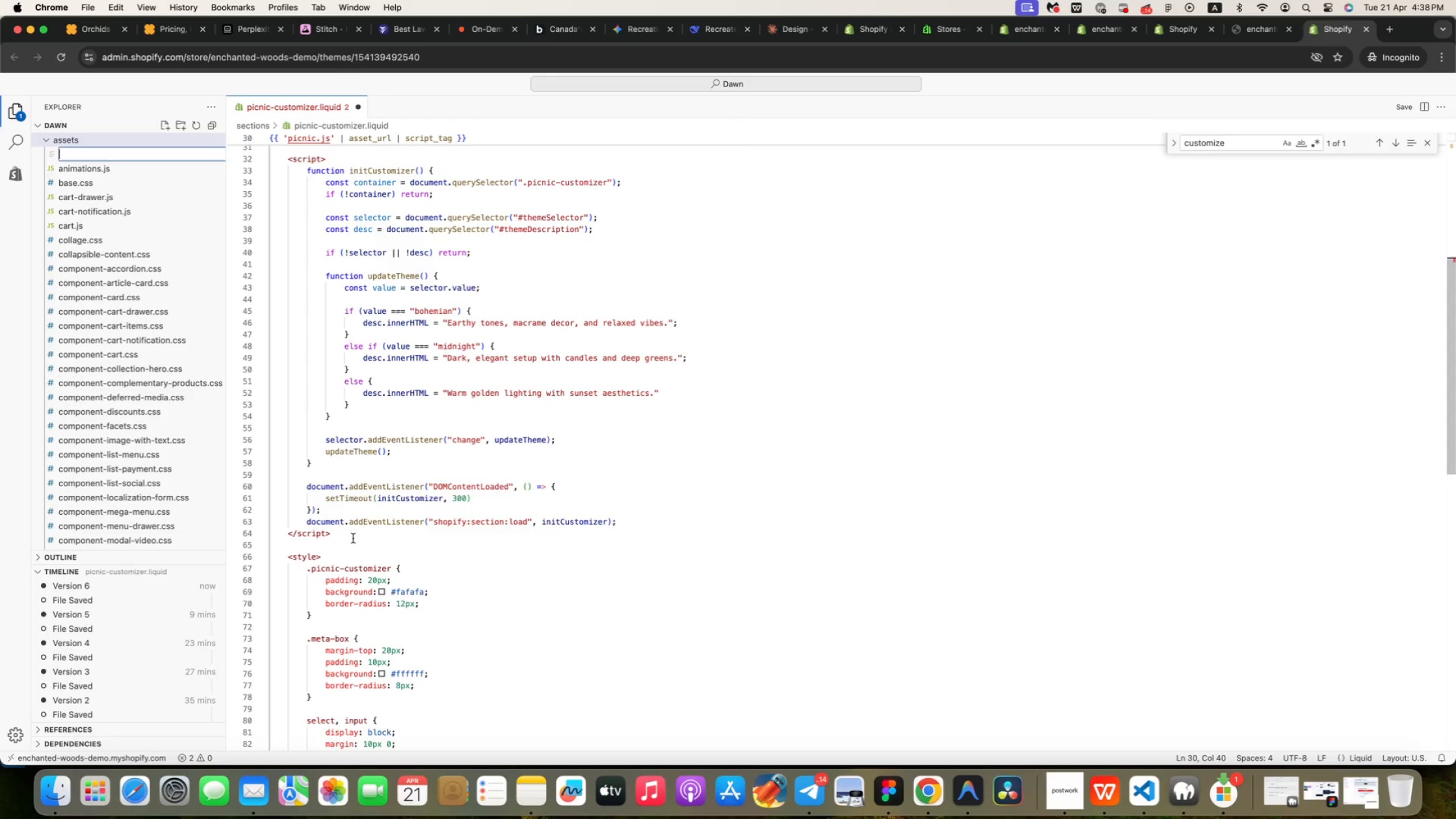 
key(Meta+CommandLeft)
 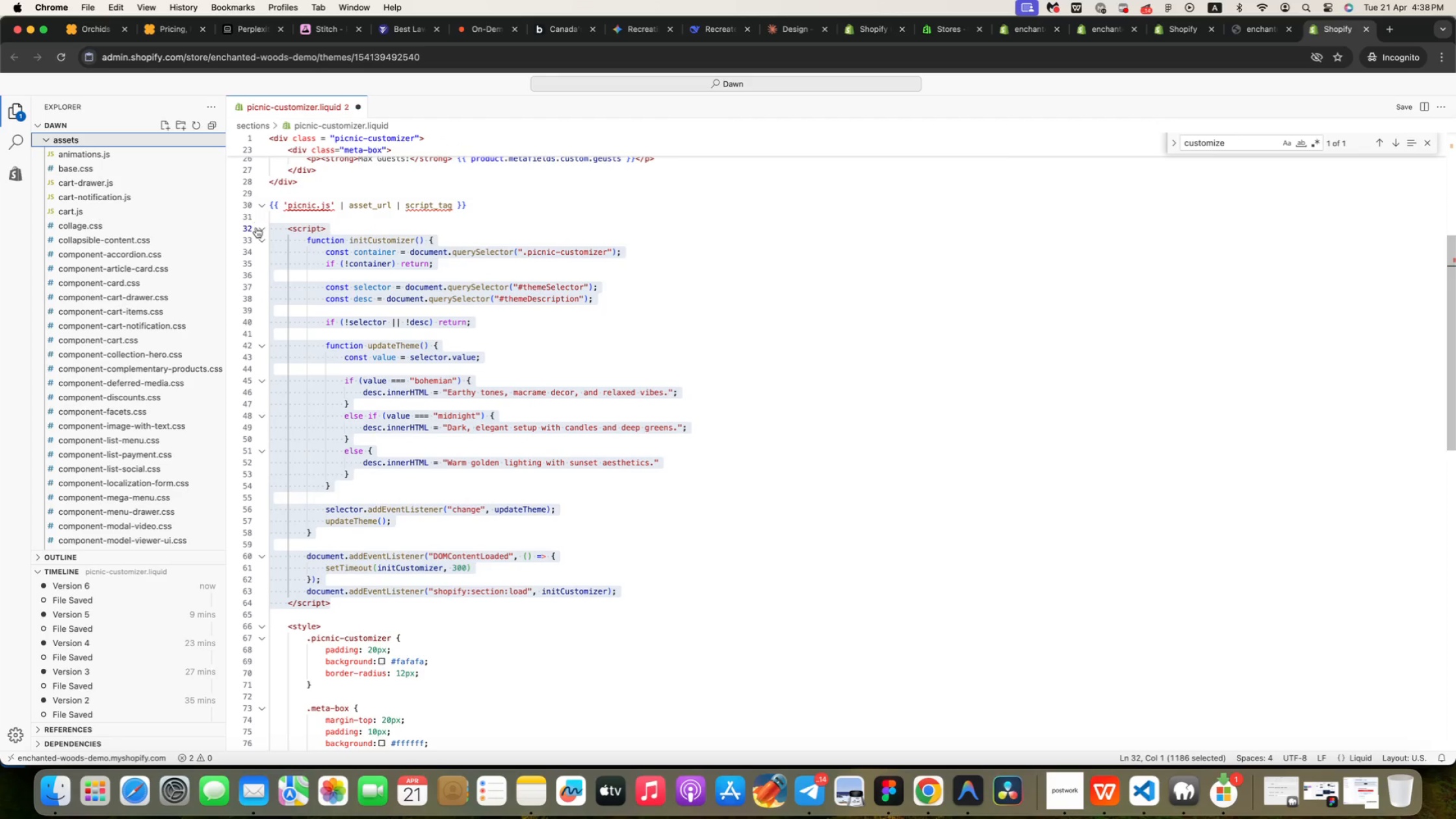 
key(Meta+X)
 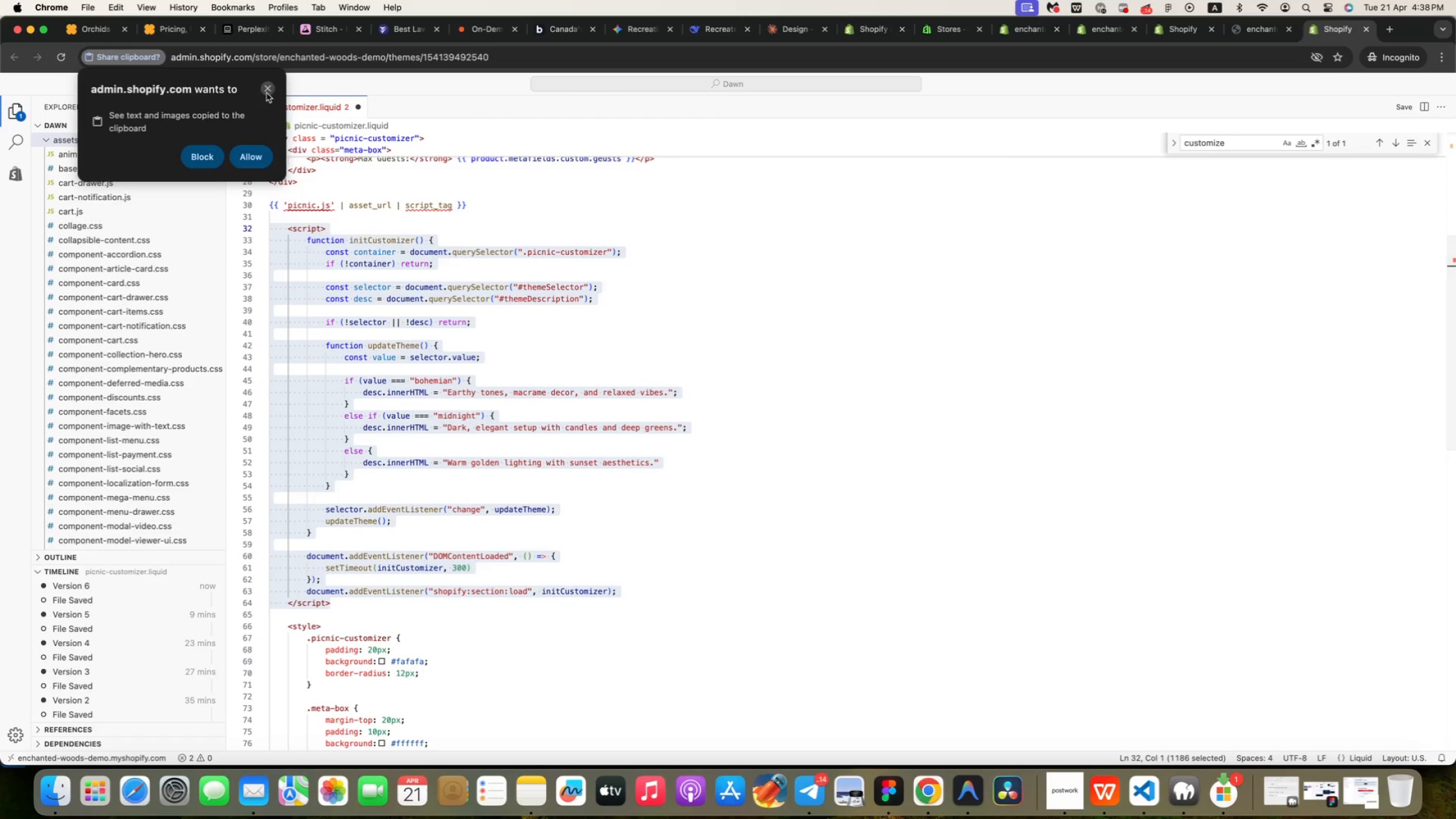 
key(Meta+CommandLeft)
 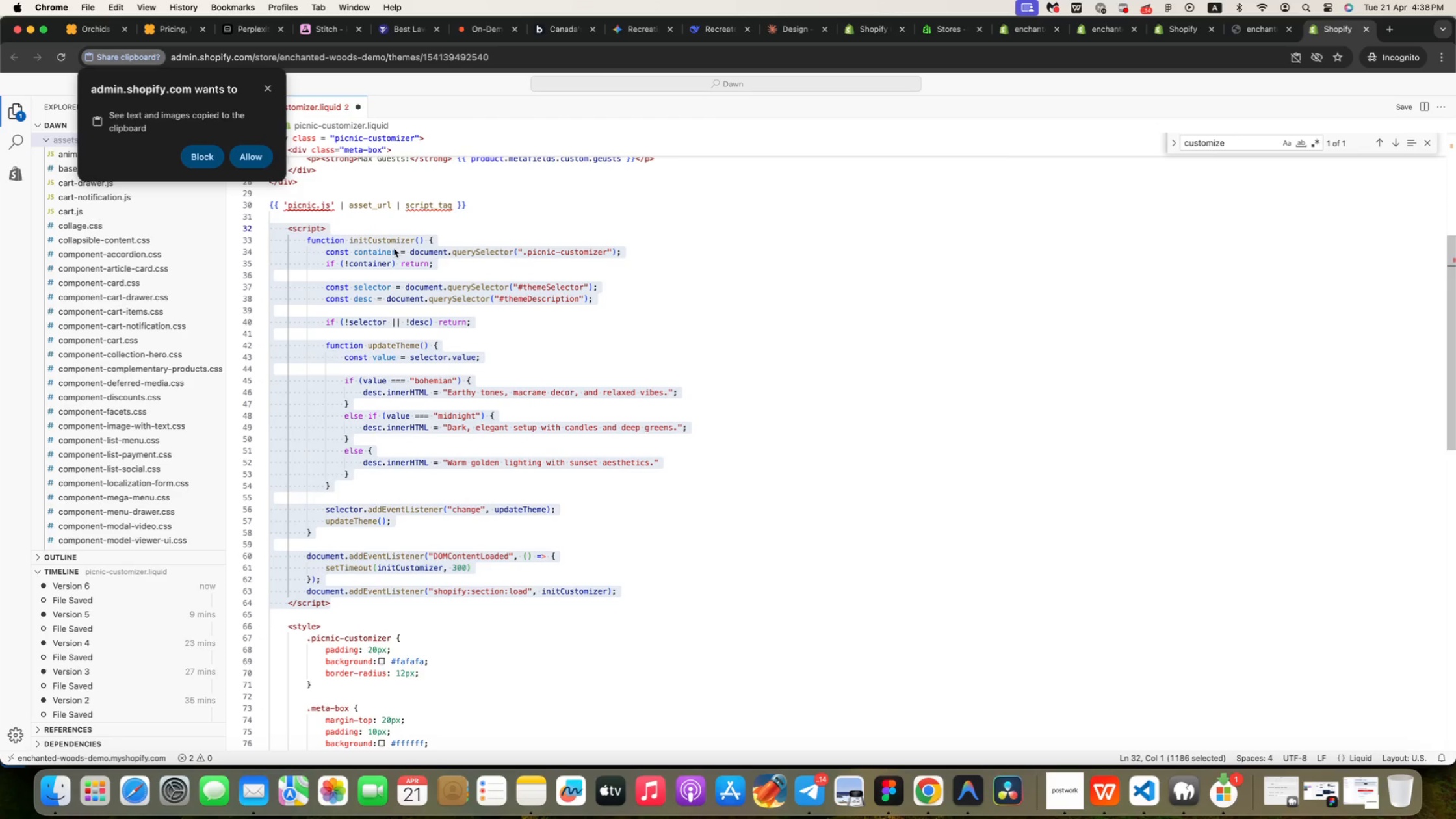 
key(Meta+X)
 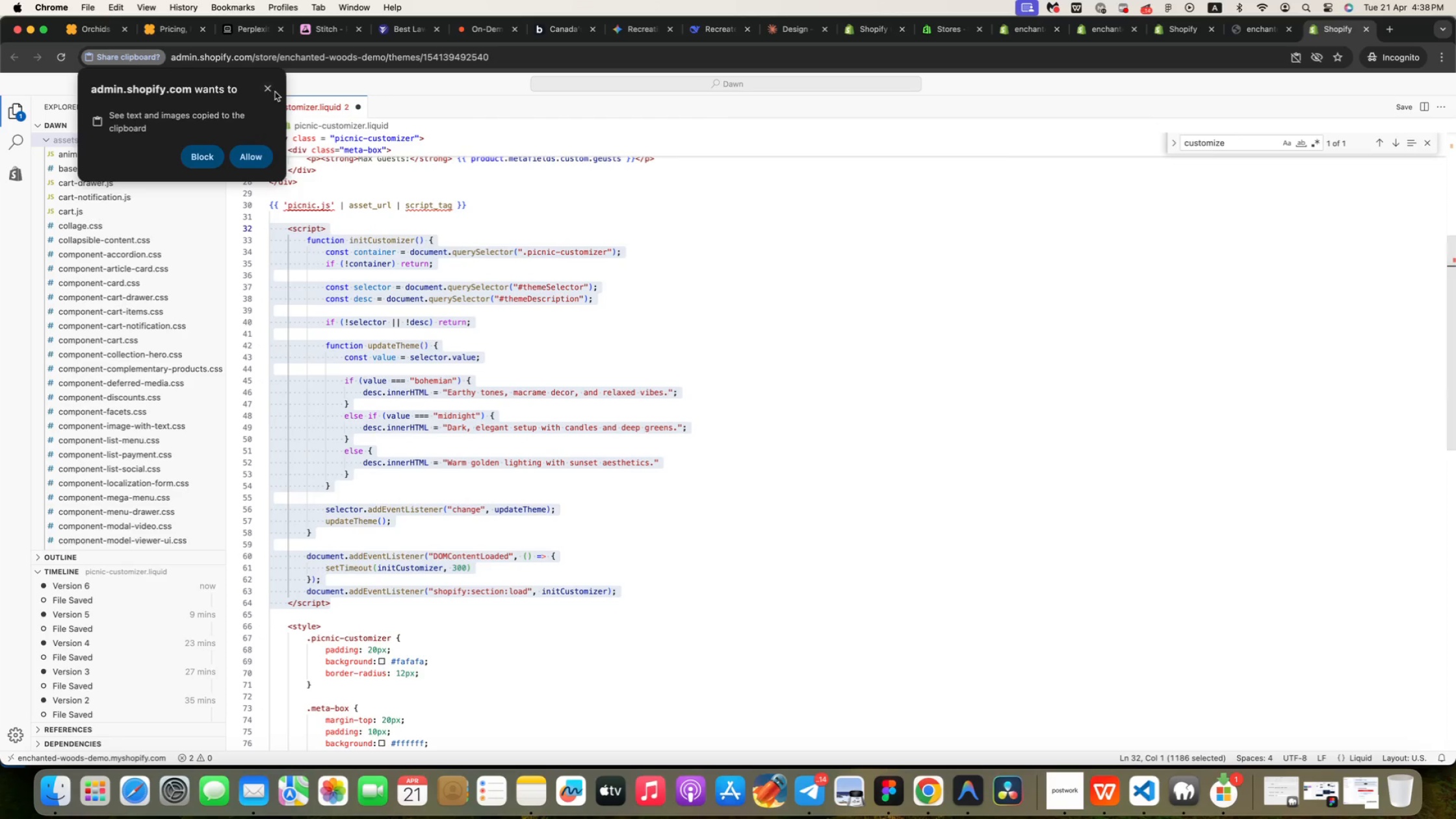 
left_click([271, 91])
 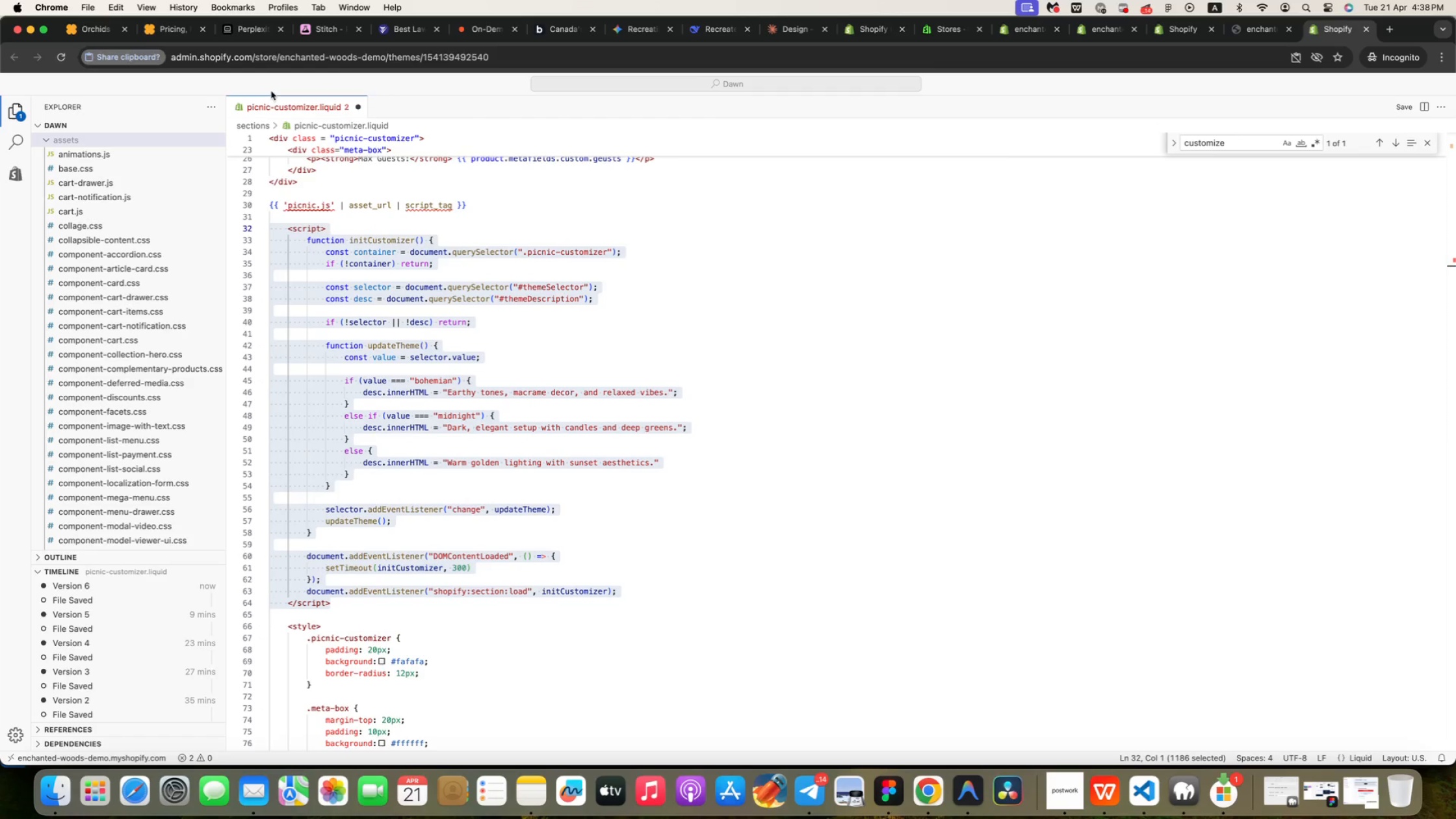 
key(Meta+CommandLeft)
 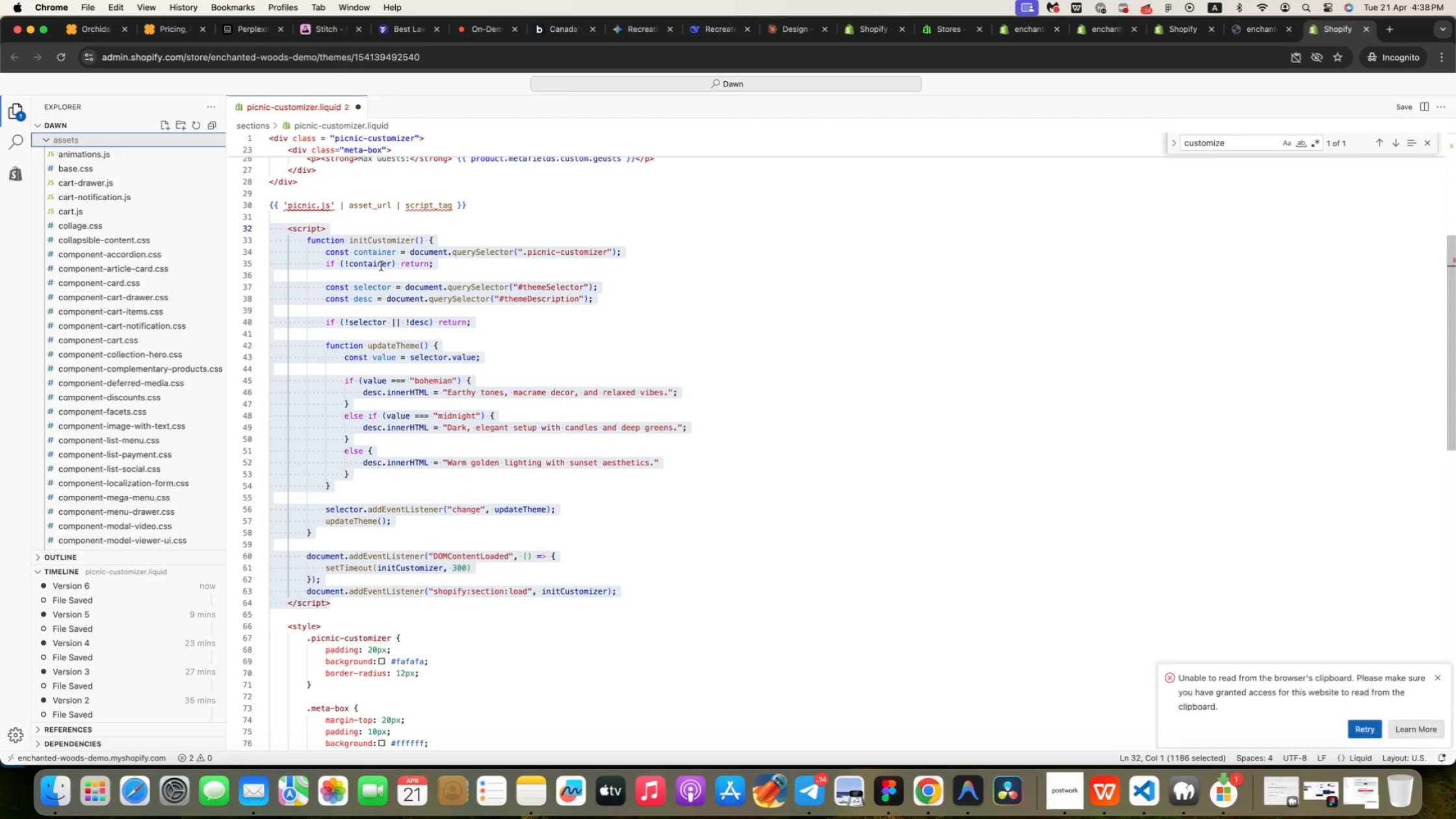 
key(Meta+X)
 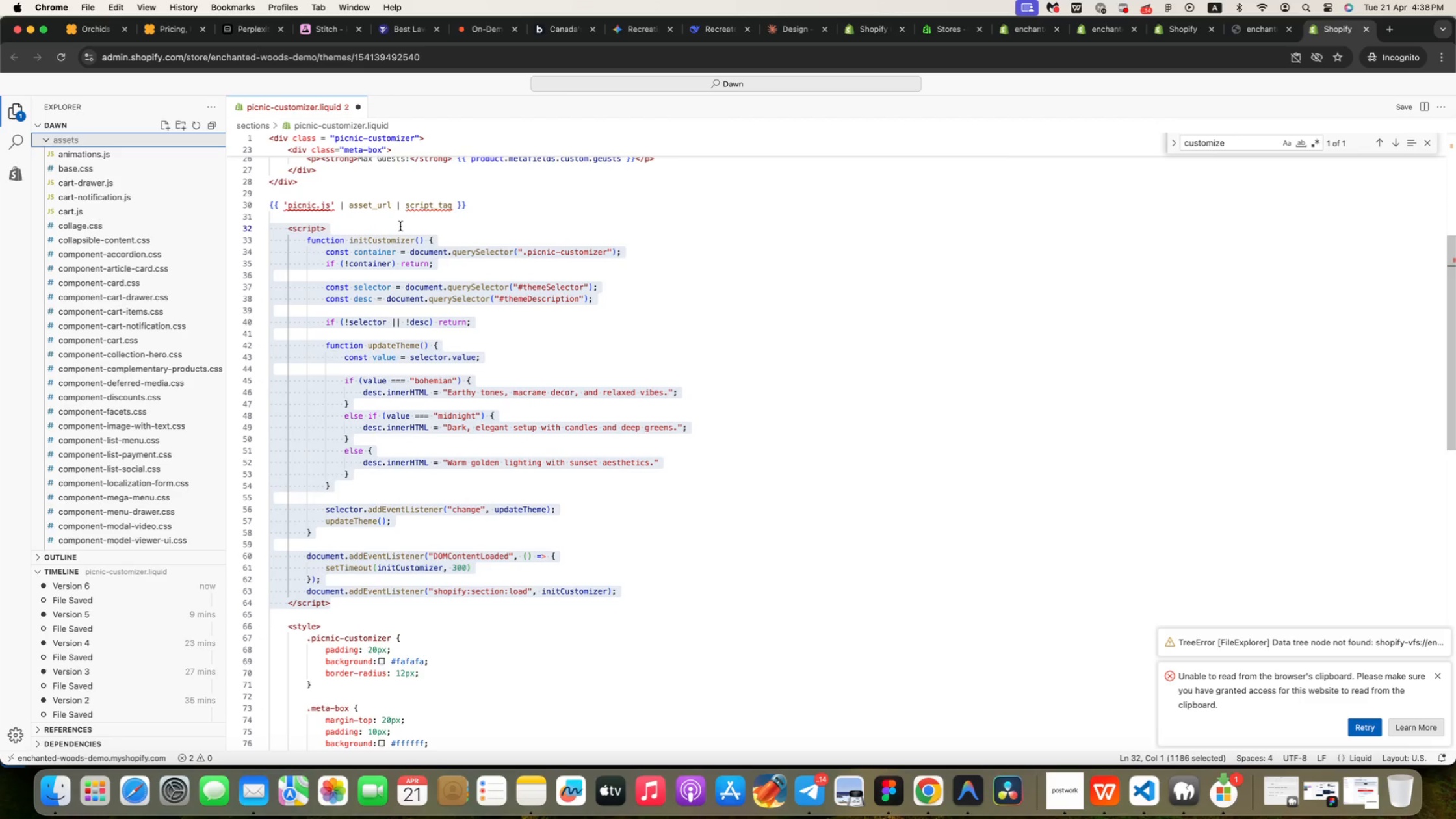 
left_click([400, 226])
 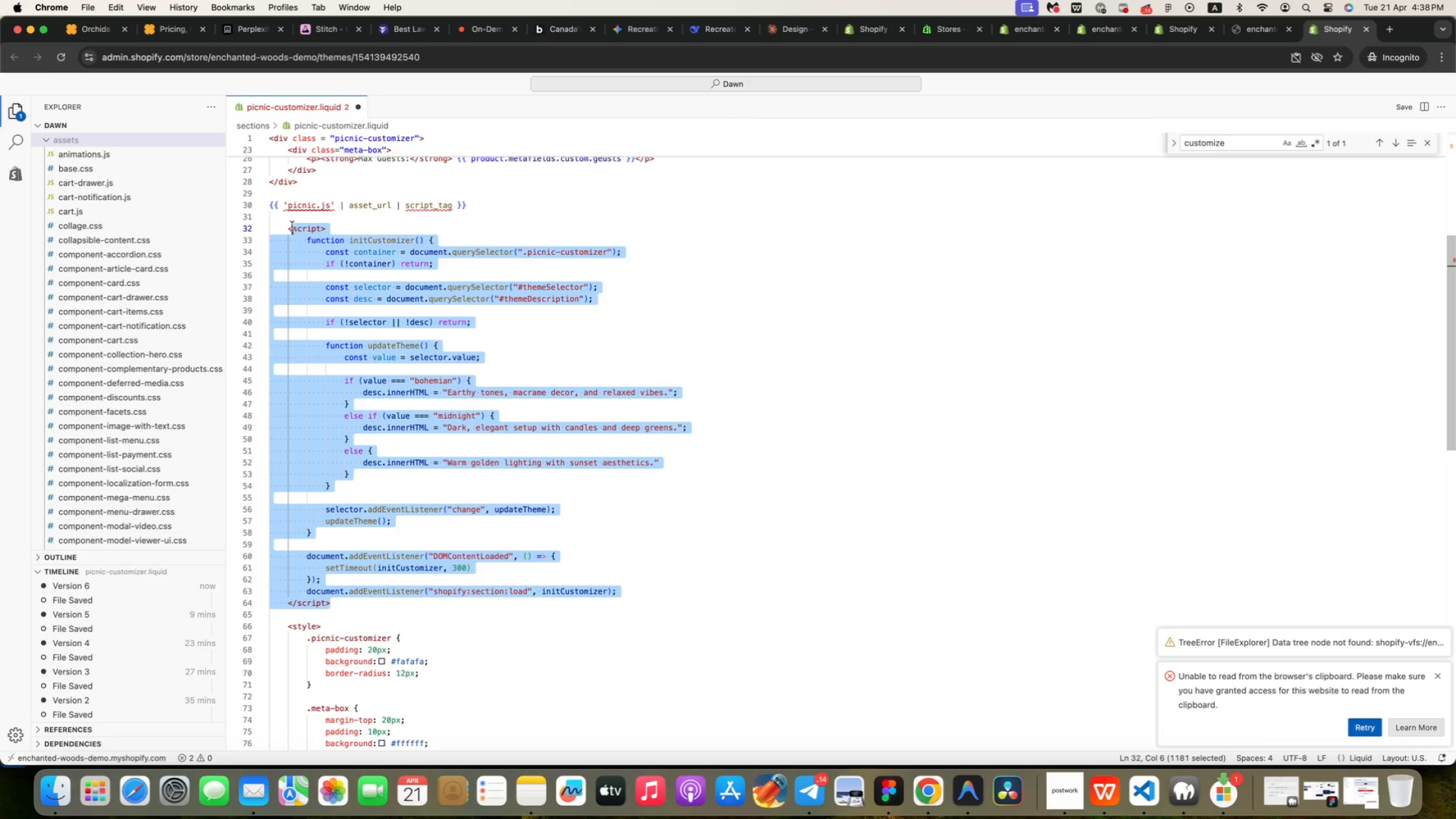 
left_click_drag(start_coordinate=[348, 605], to_coordinate=[290, 227])
 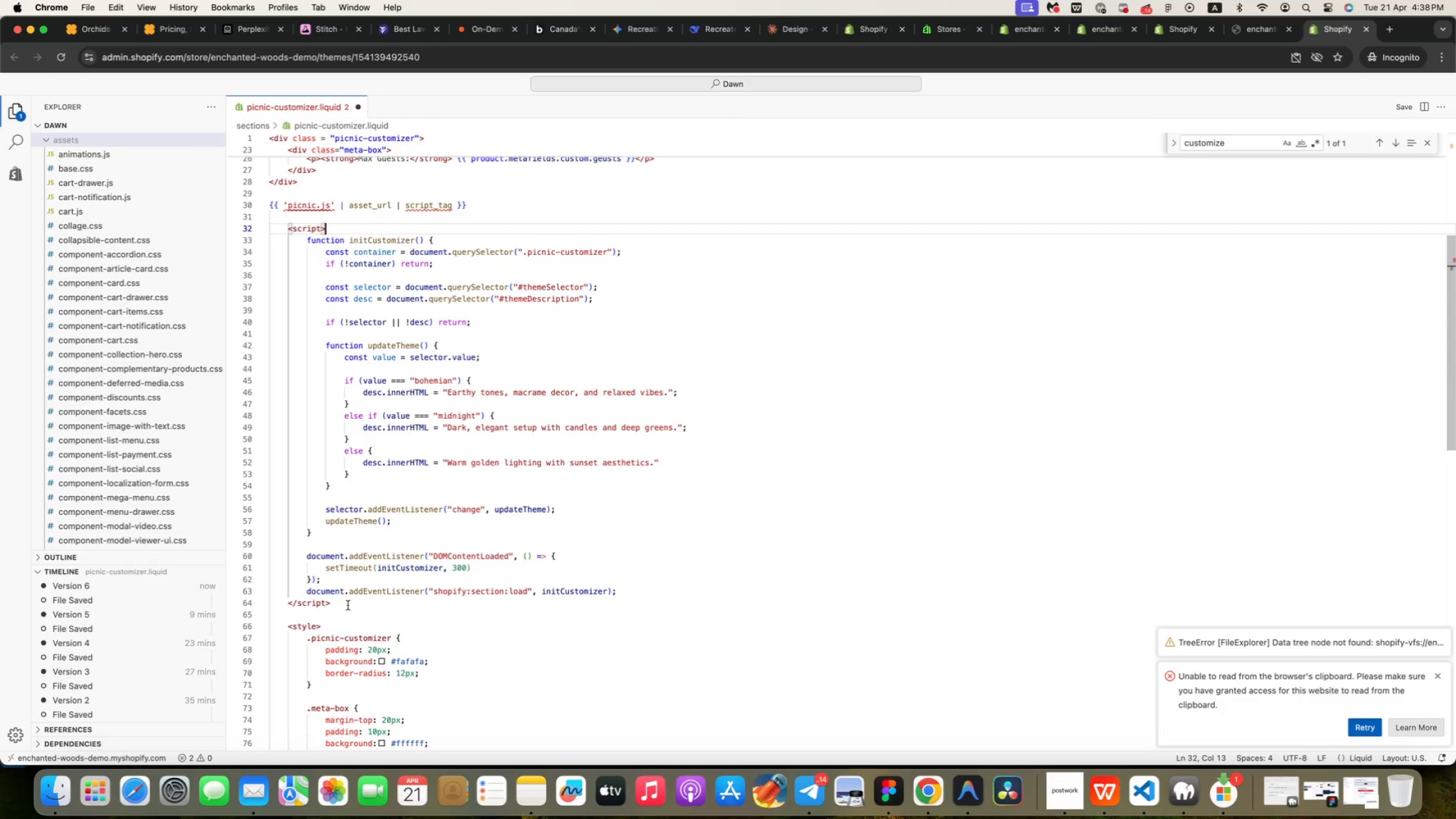 
key(Meta+CommandLeft)
 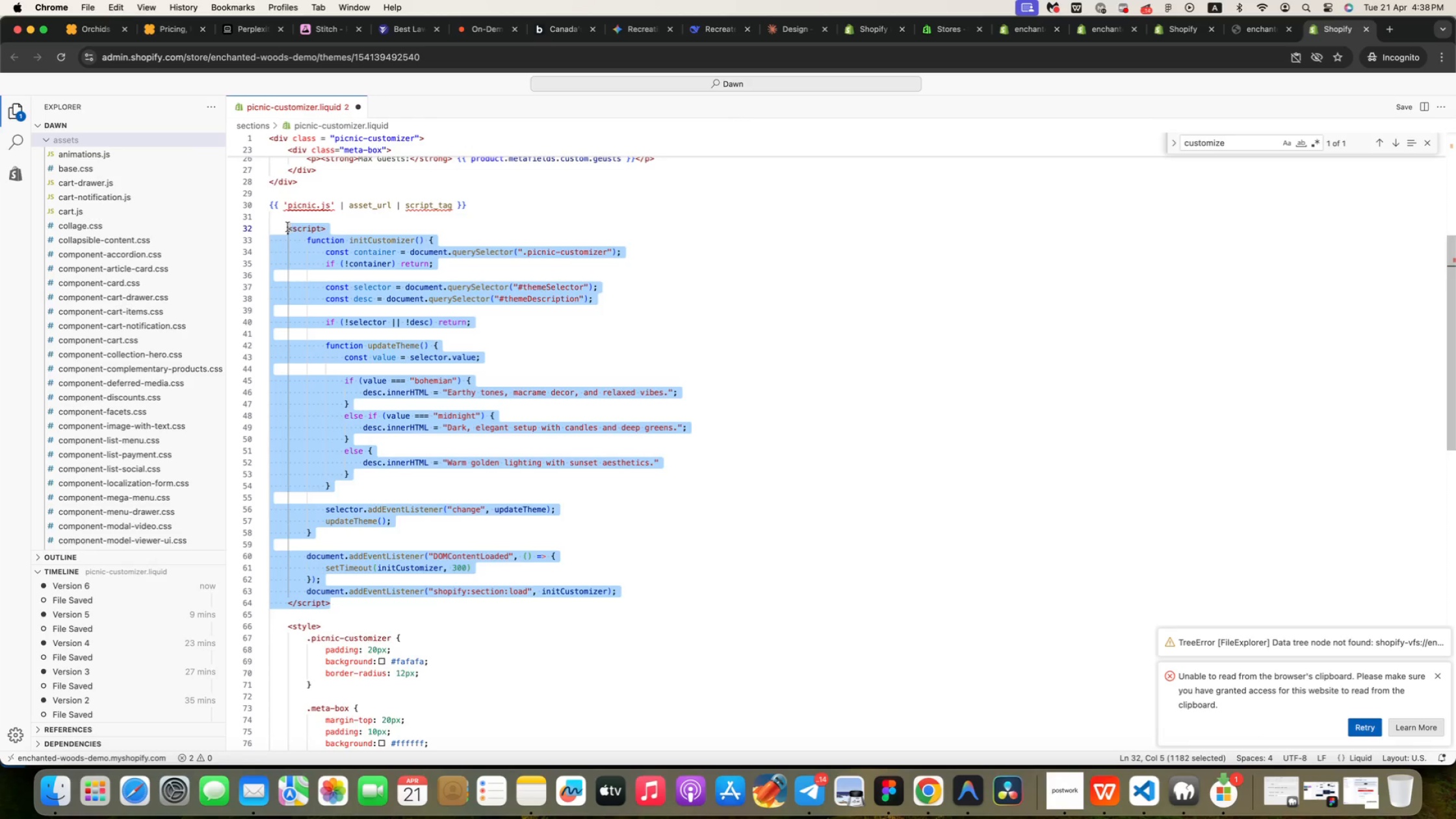 
key(Meta+X)
 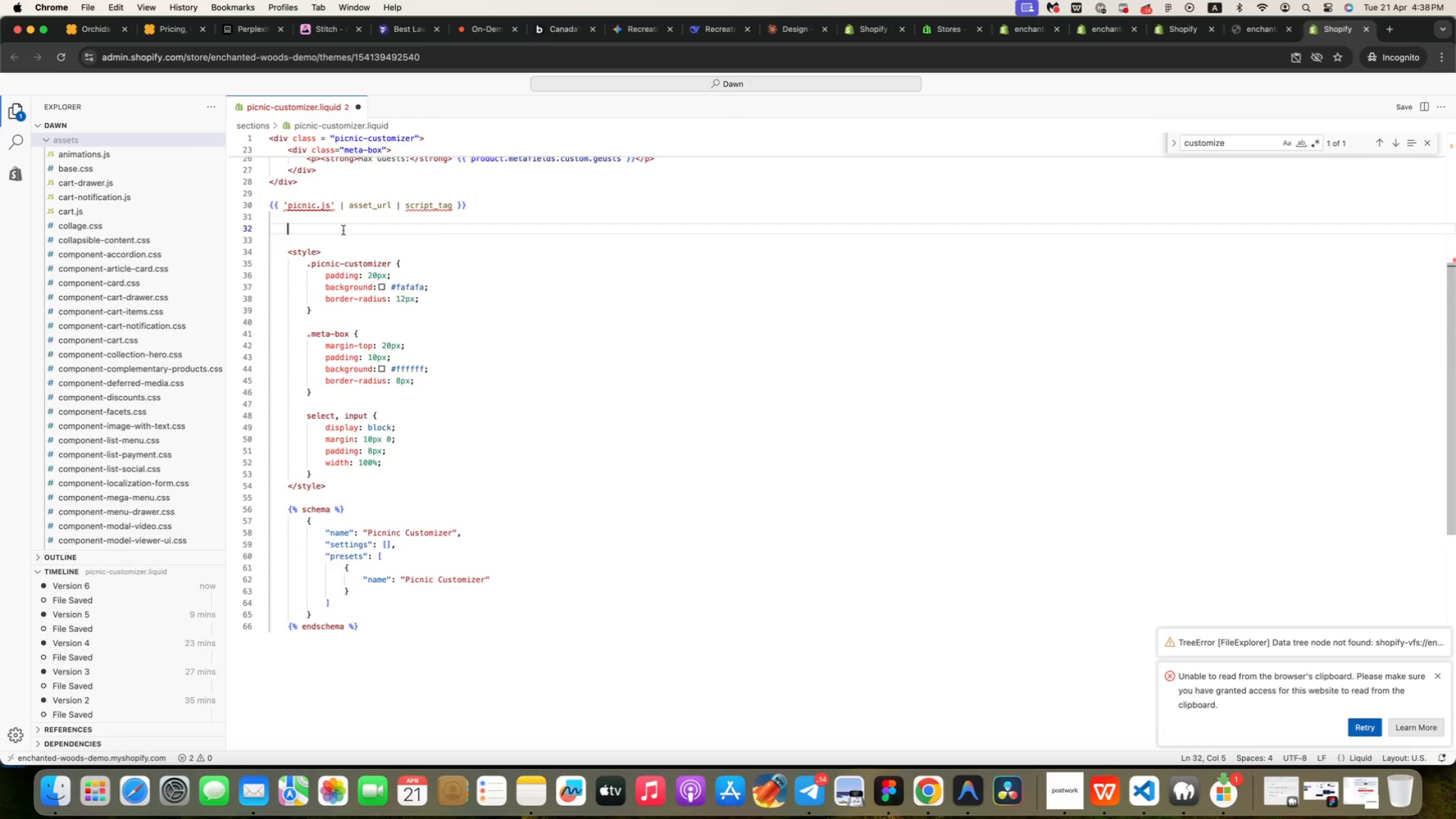 
key(Backspace)
 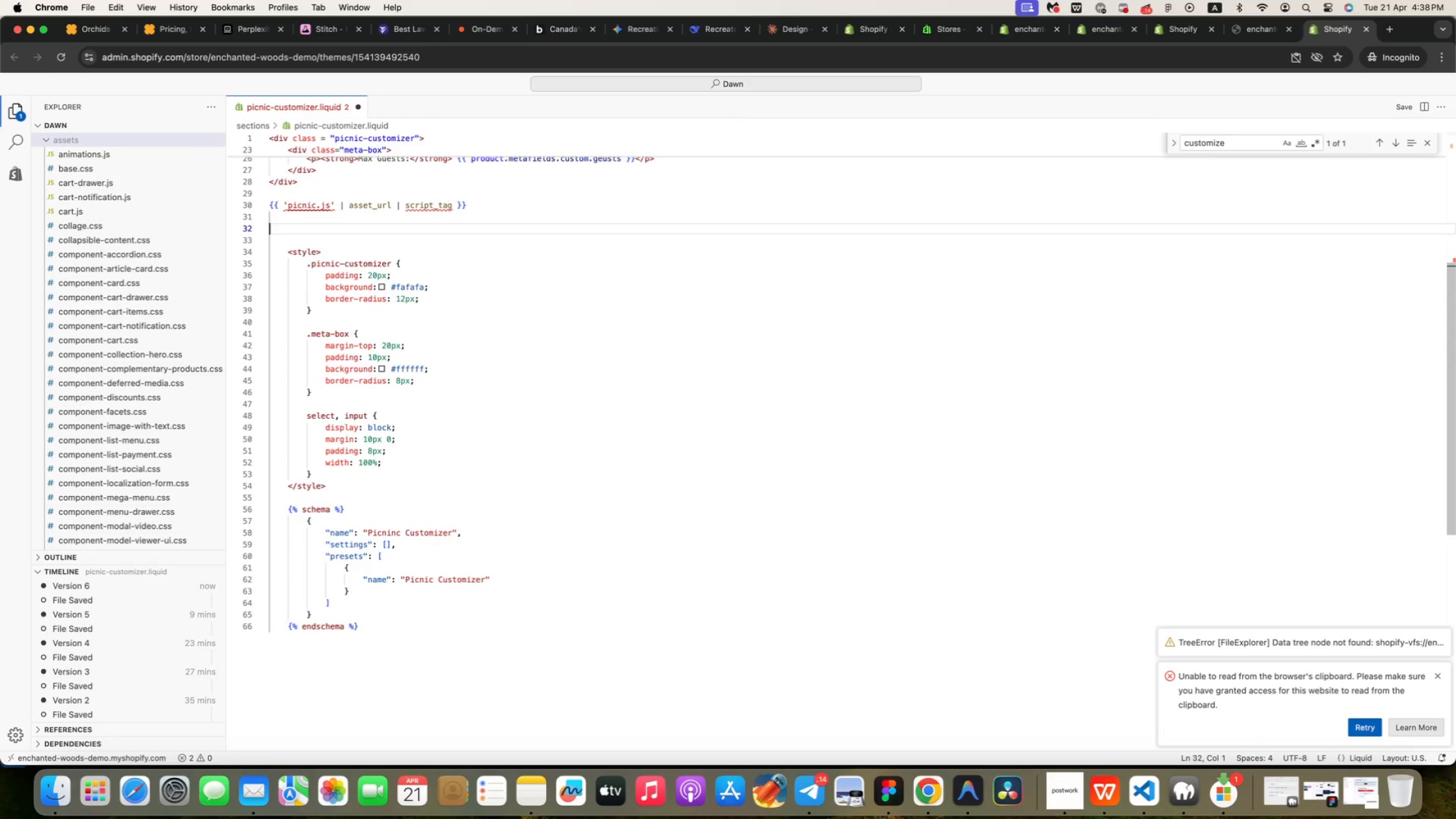 
key(Backspace)
 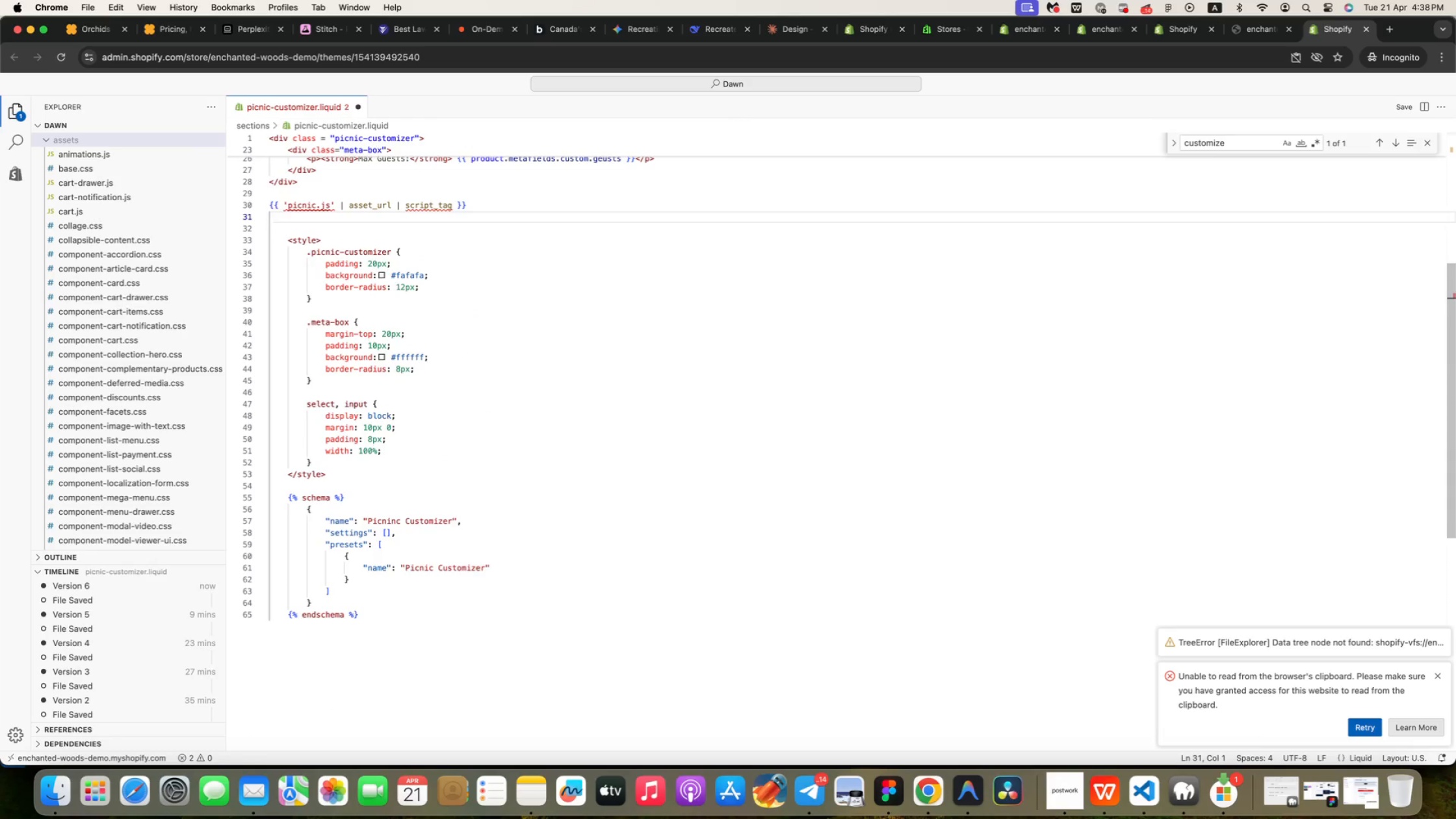 
key(Backspace)
 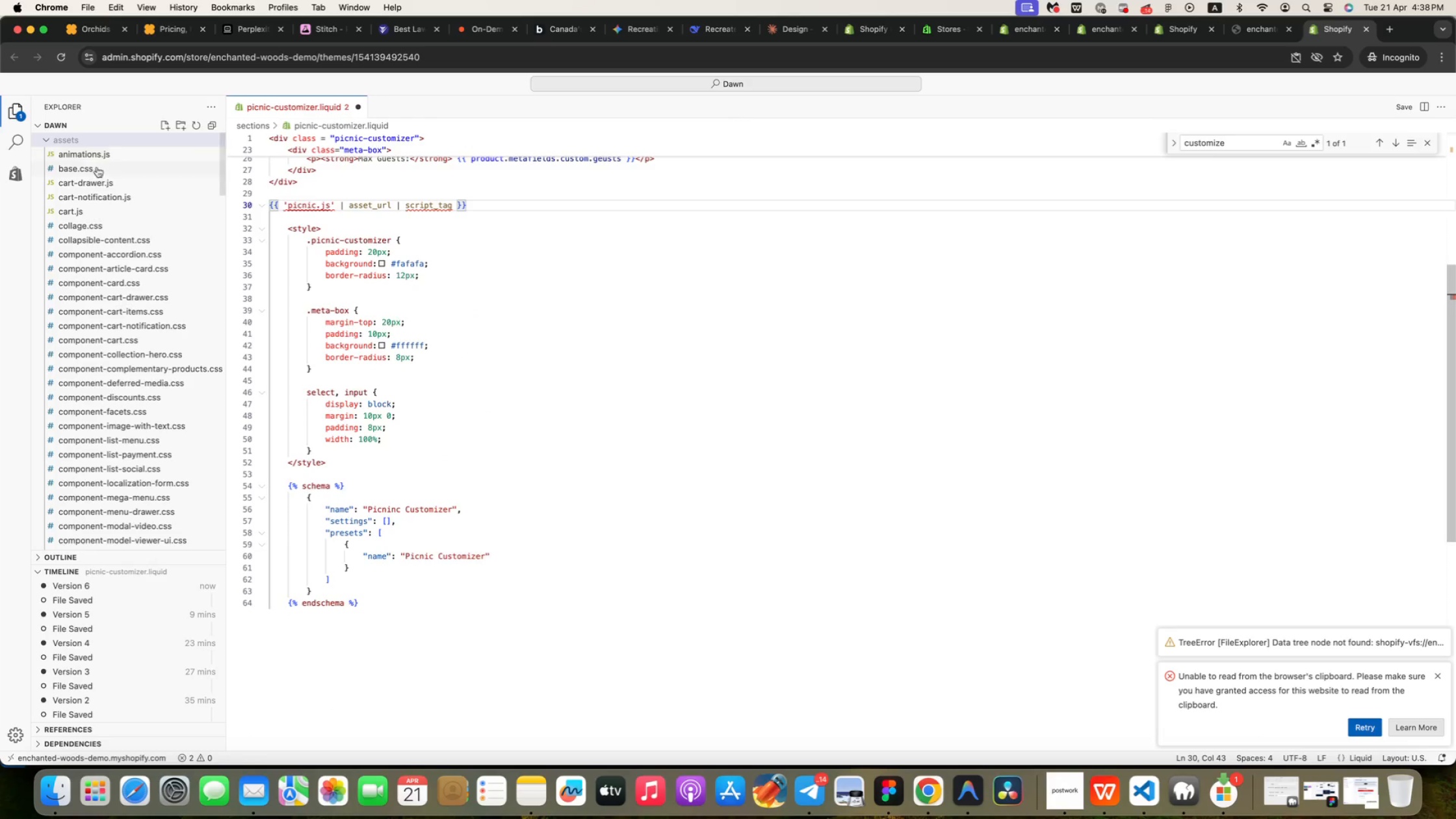 
left_click([161, 126])
 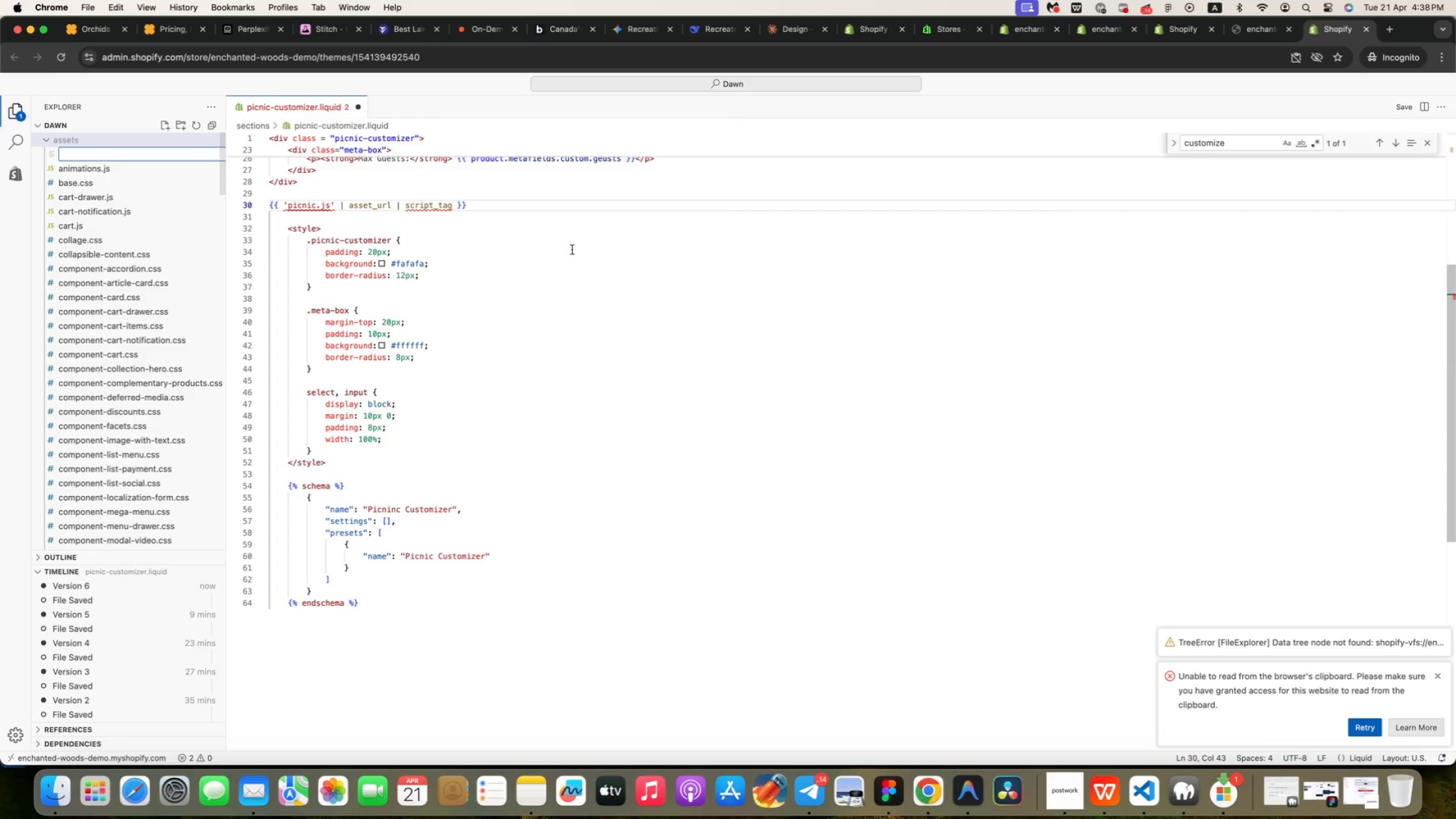 
type(picnic.js)
 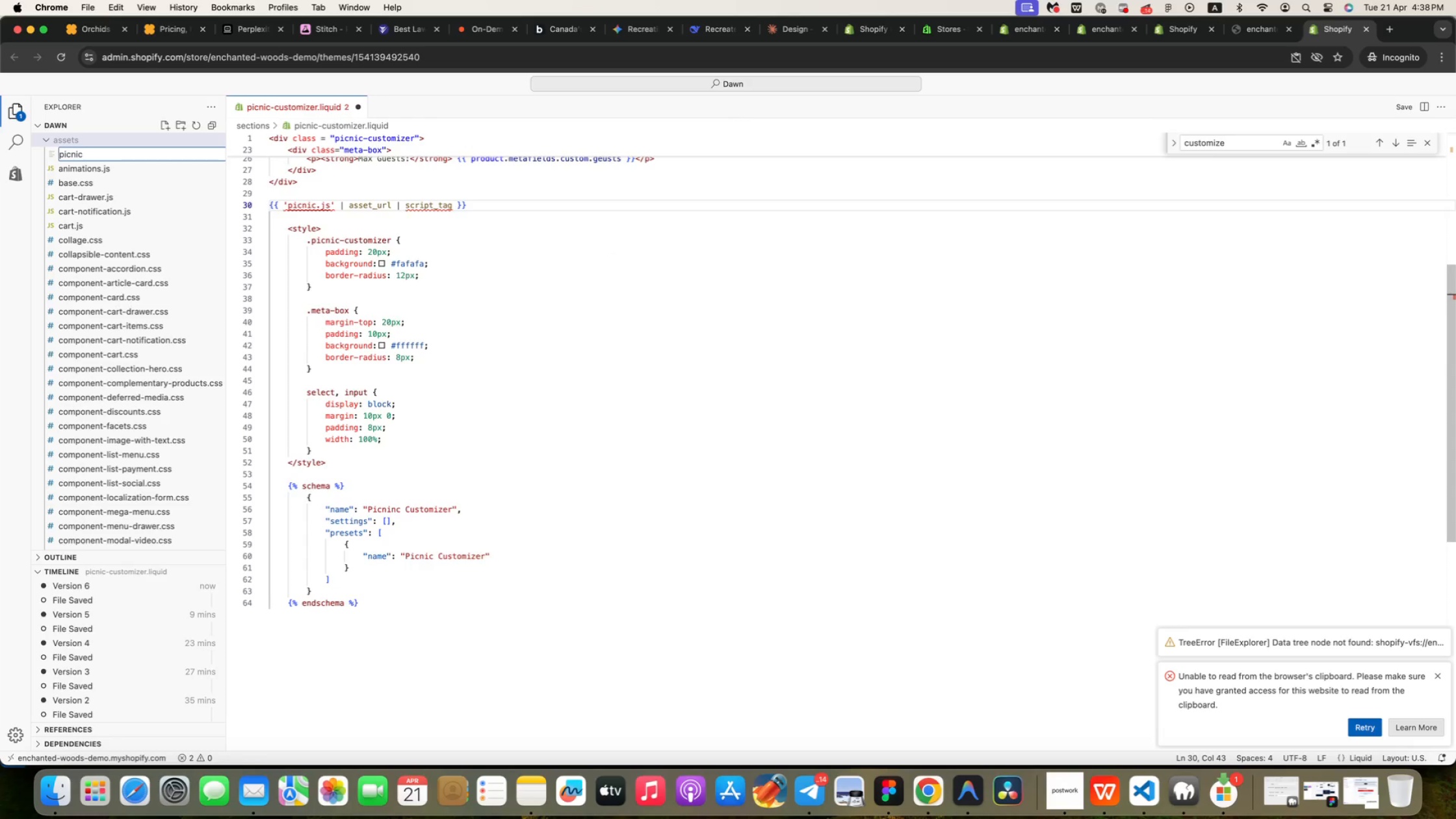 
key(Enter)
 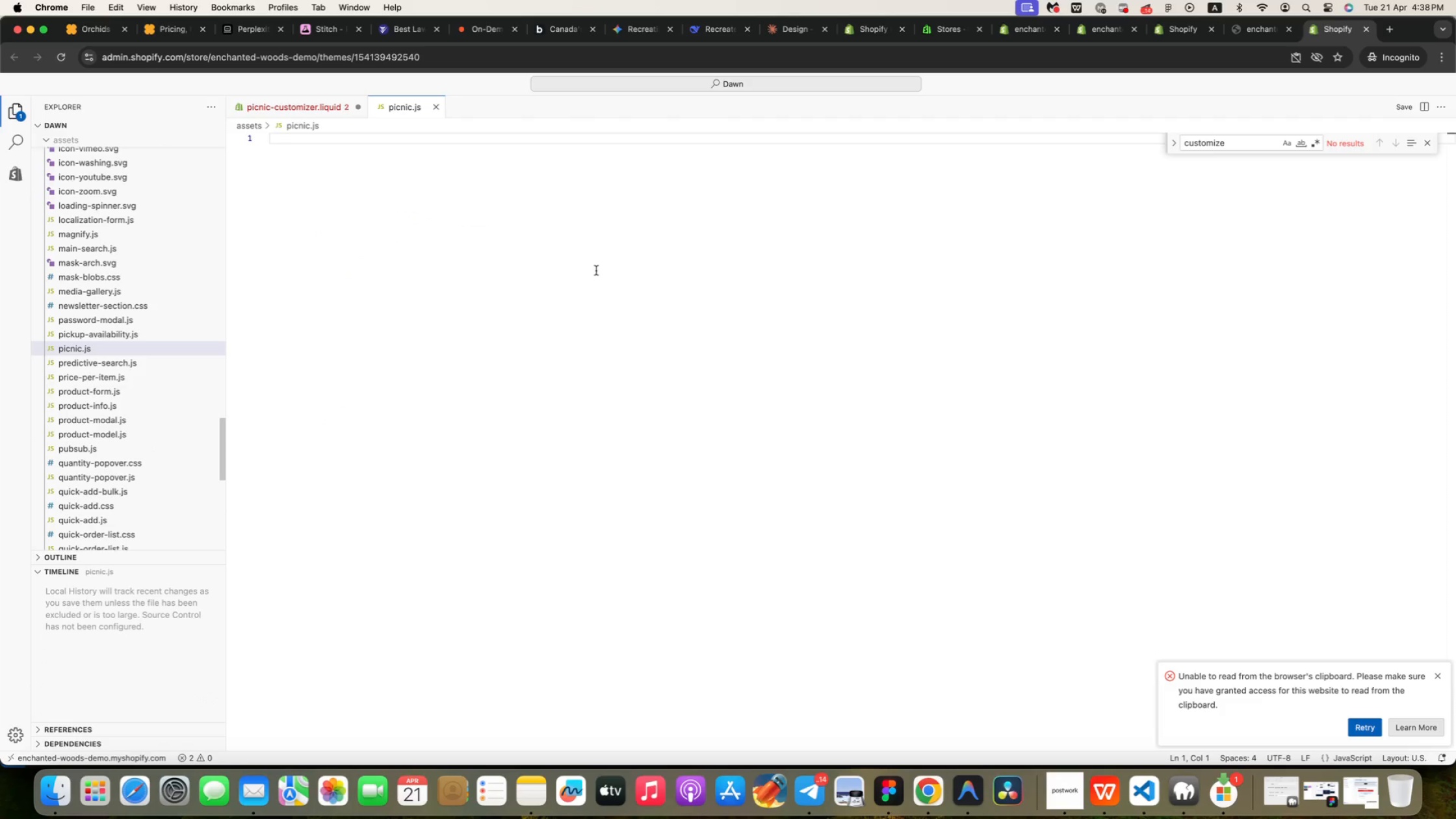 
key(Meta+V)
 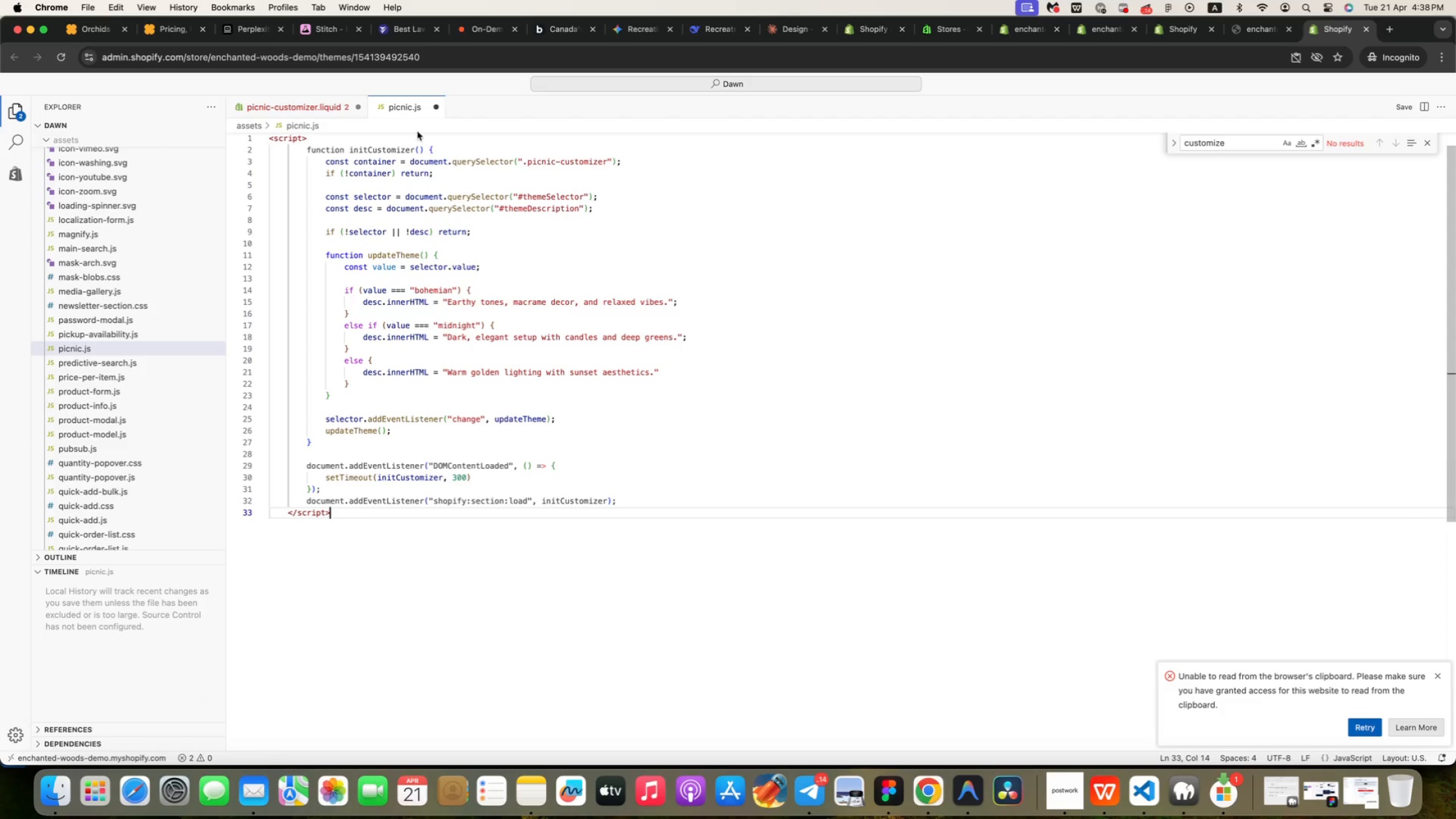 
left_click([306, 105])
 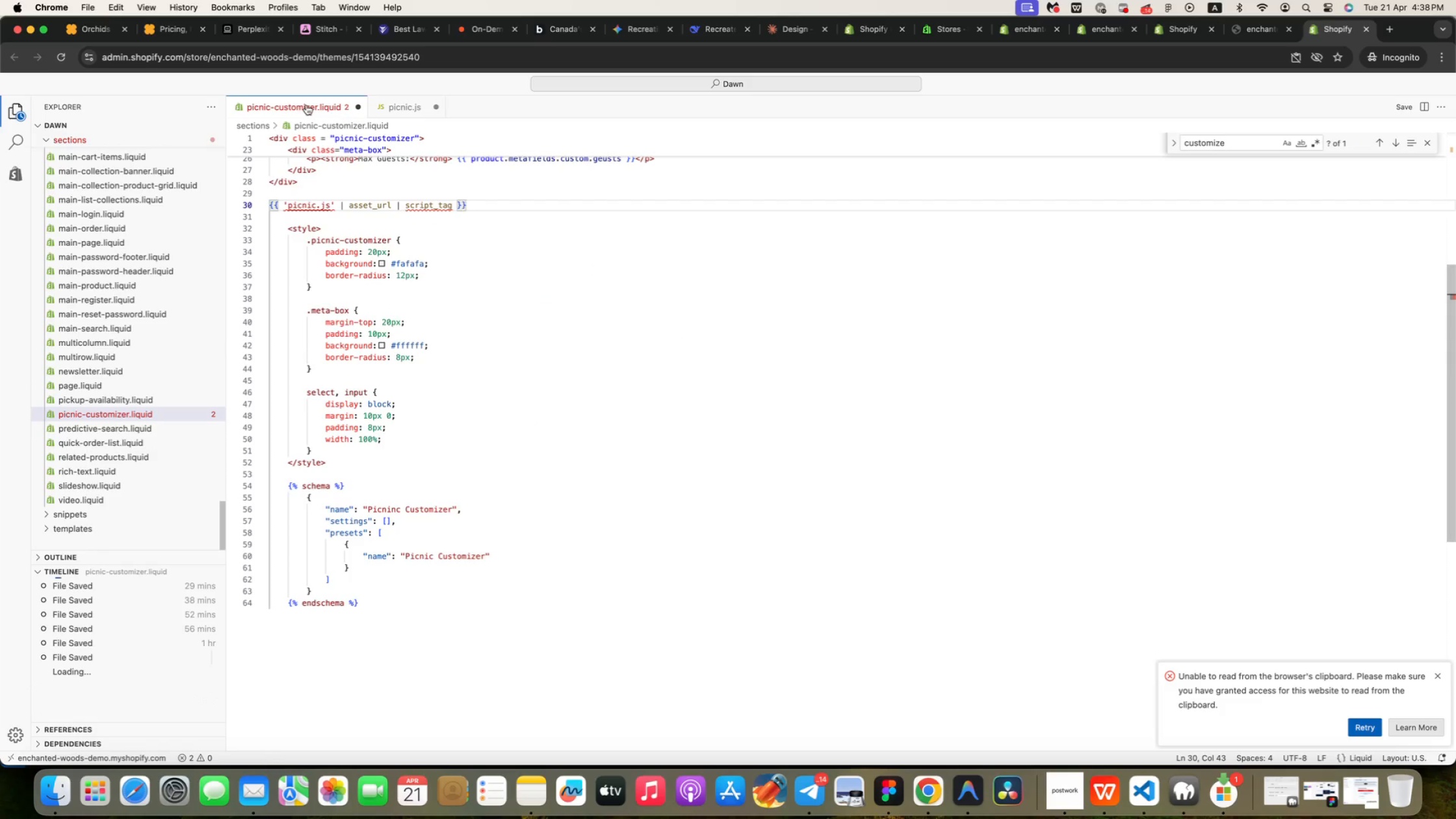 
left_click([408, 107])
 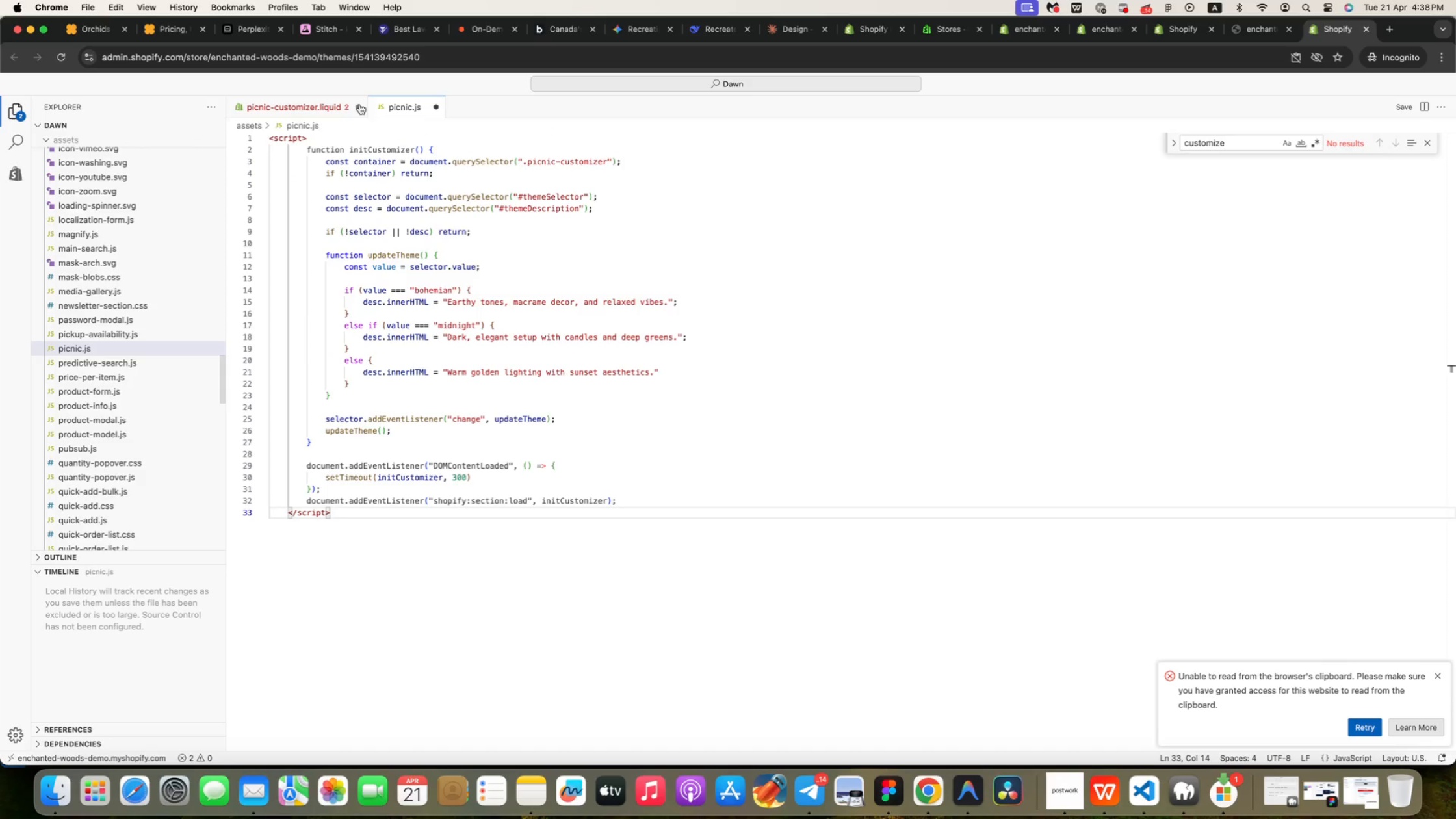 
left_click([309, 103])
 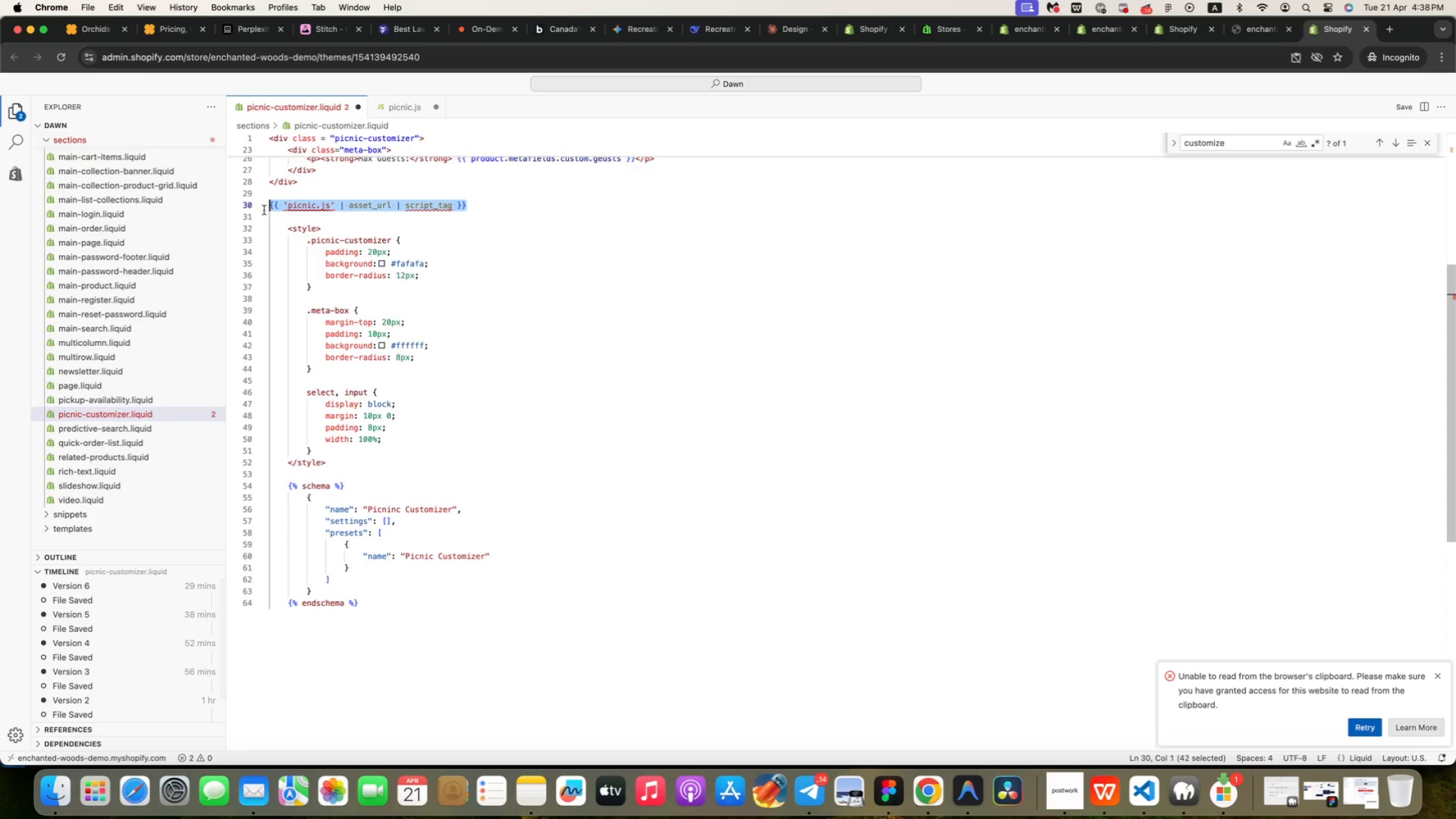 
left_click_drag(start_coordinate=[476, 207], to_coordinate=[264, 210])
 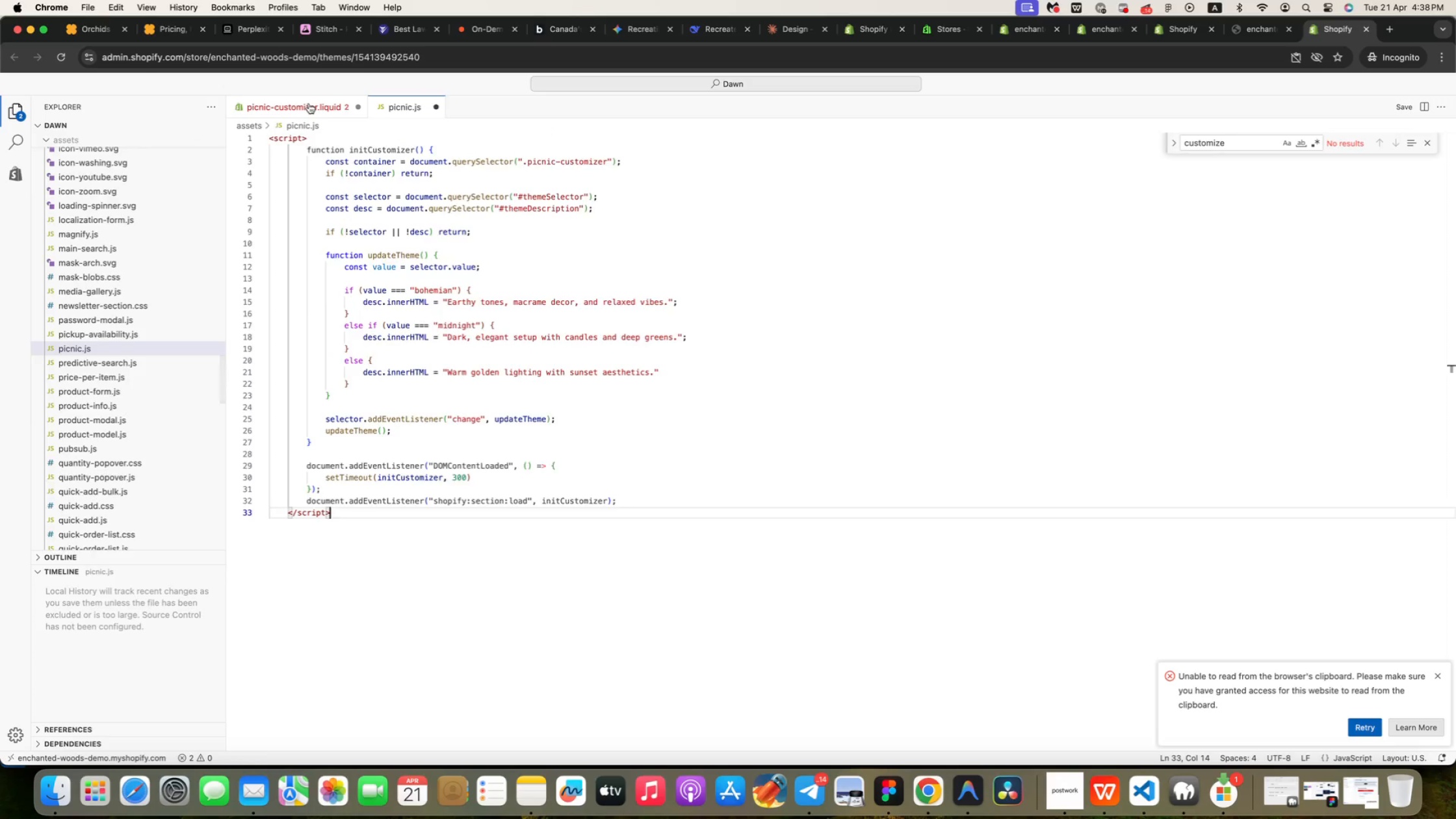 
key(Meta+CommandLeft)
 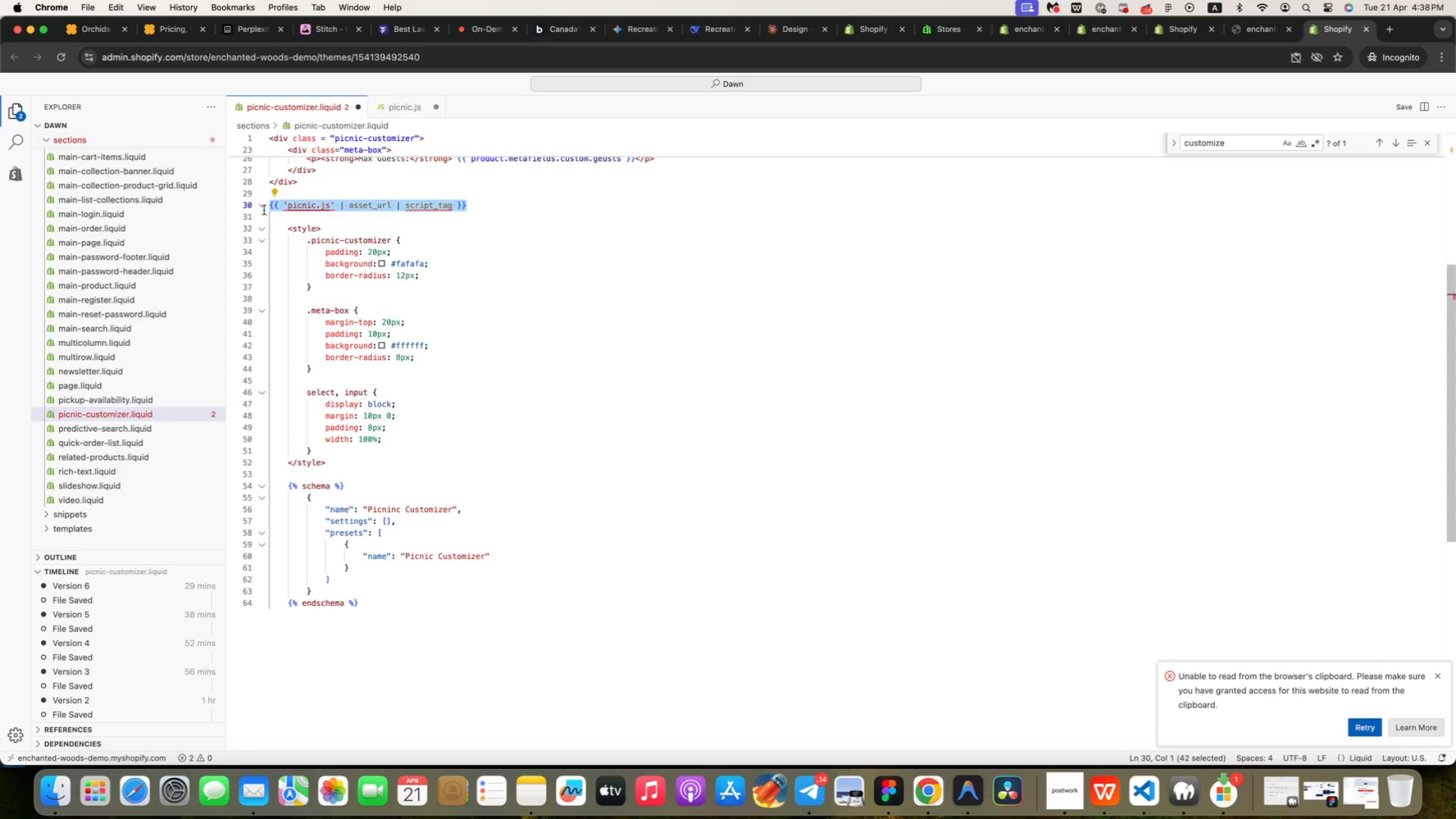 
key(Meta+X)
 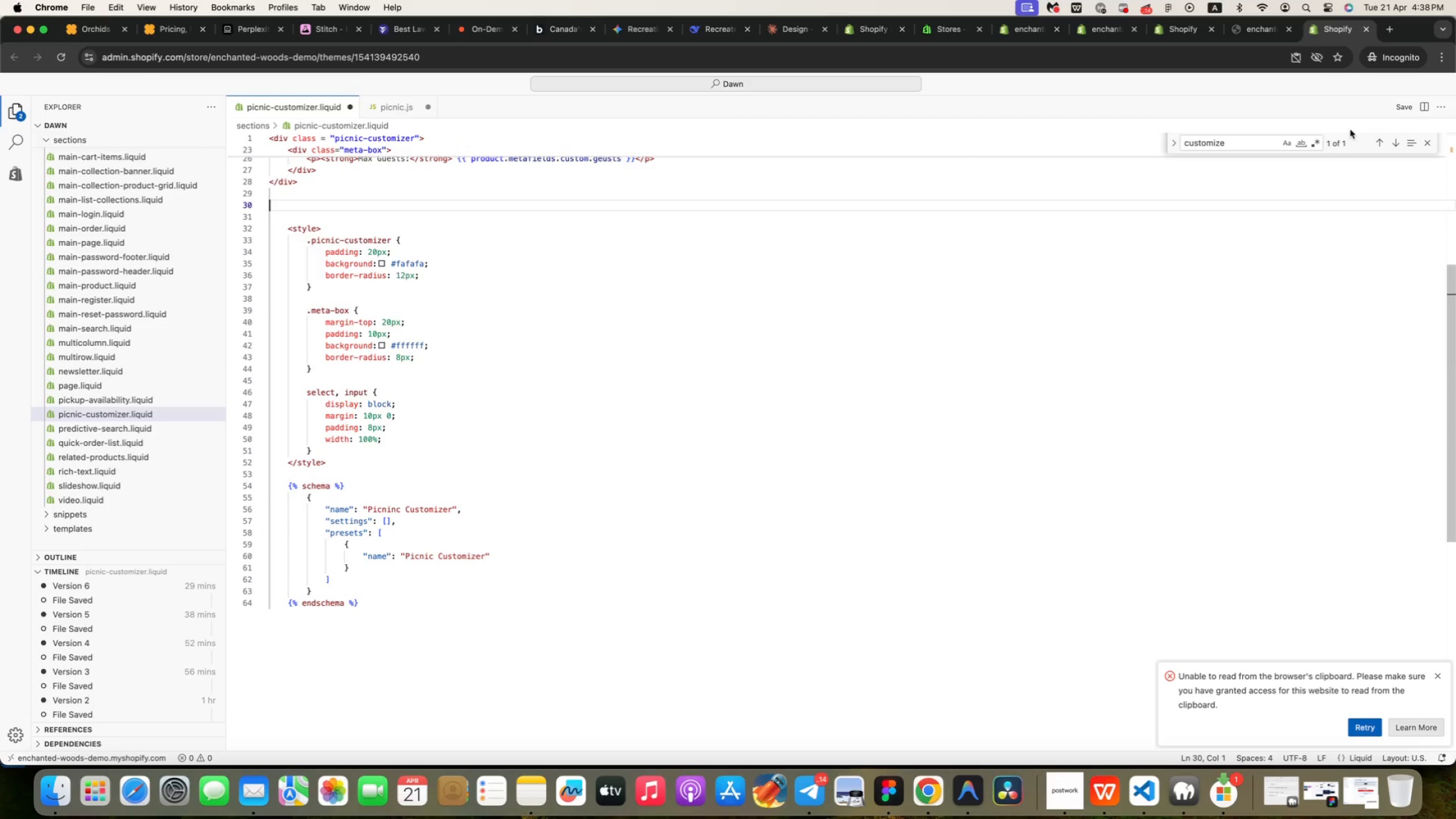 
left_click([1402, 106])
 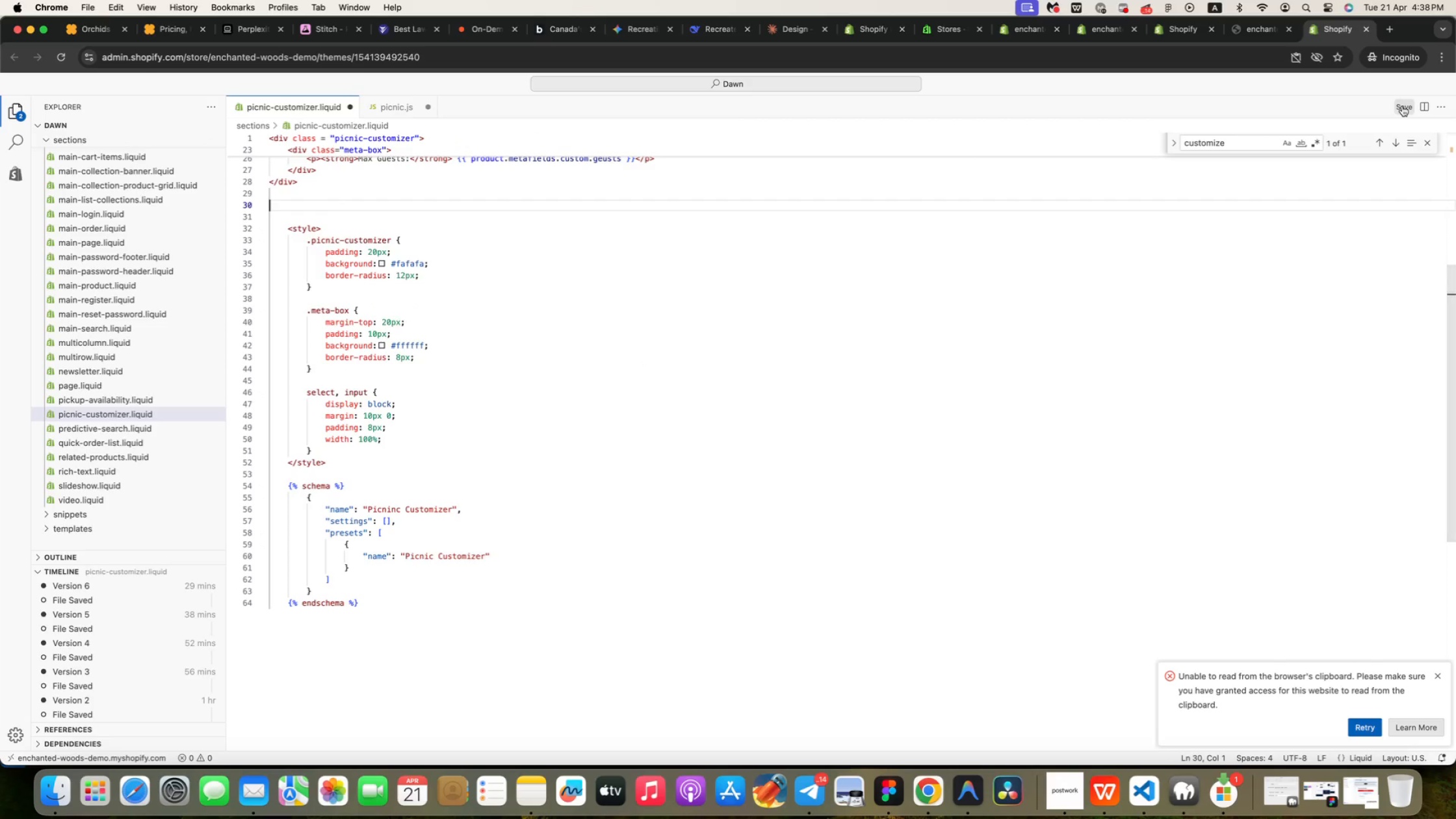 
key(Meta+V)
 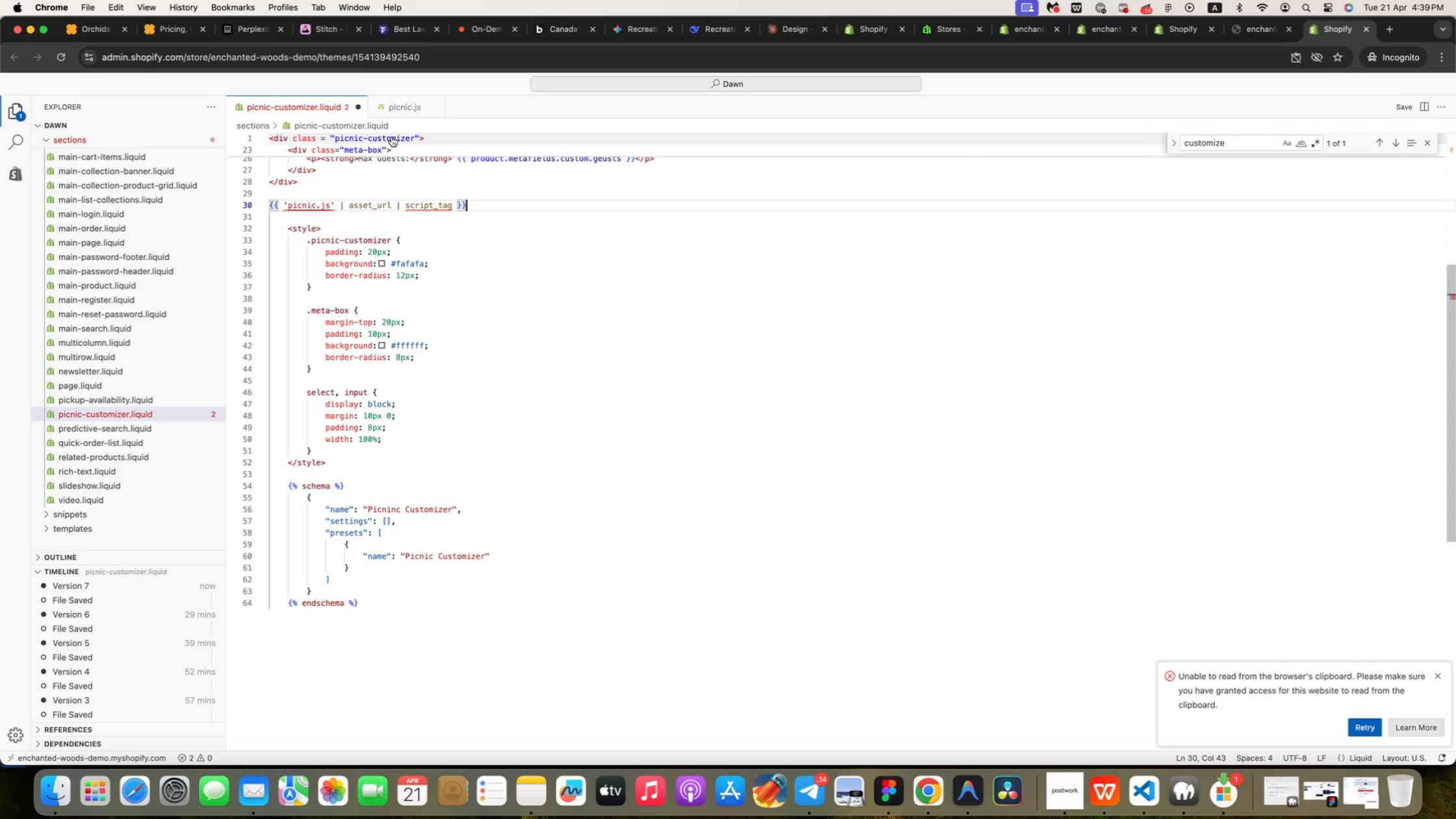 
left_click([400, 112])
 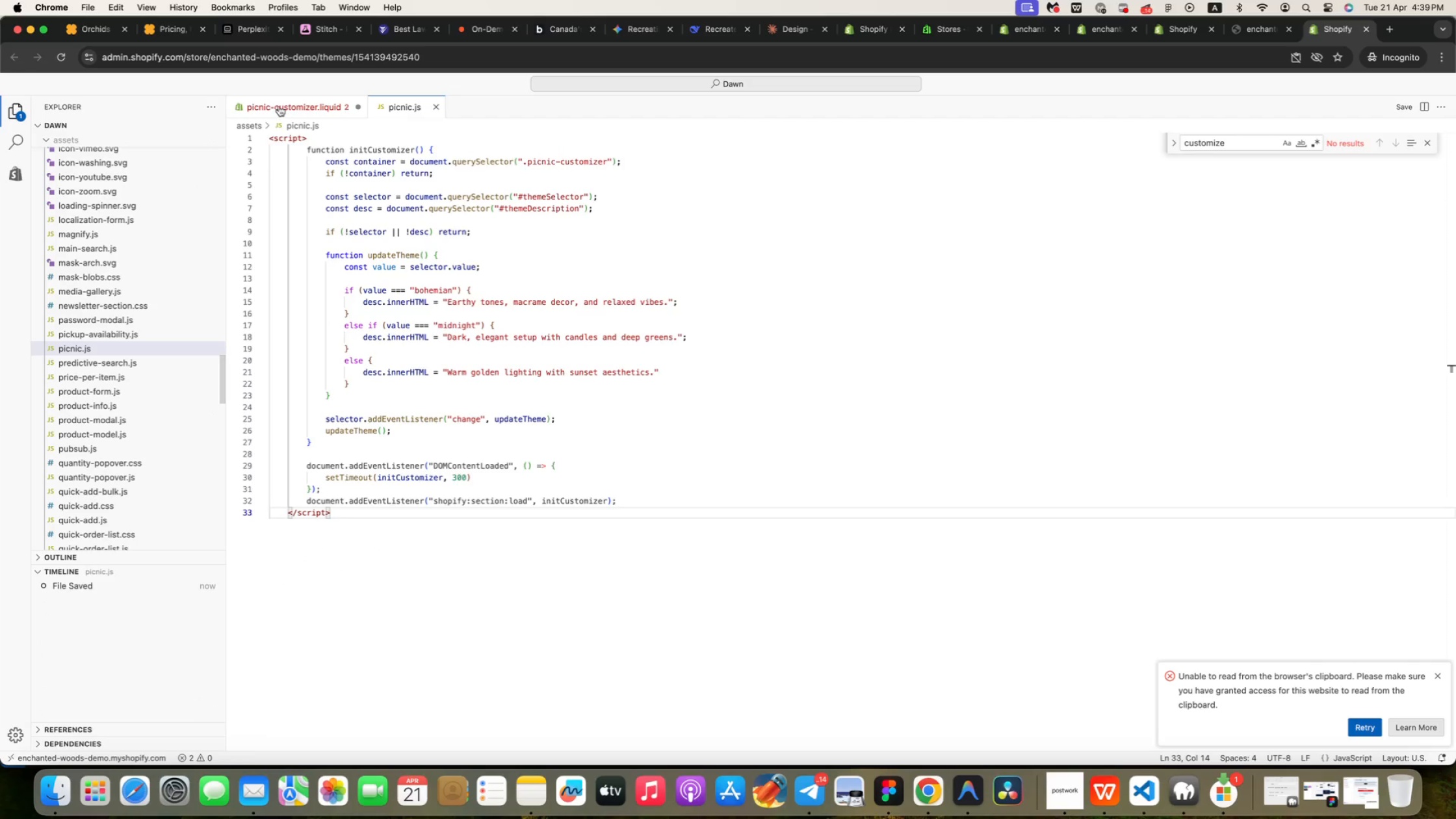 
left_click([279, 105])
 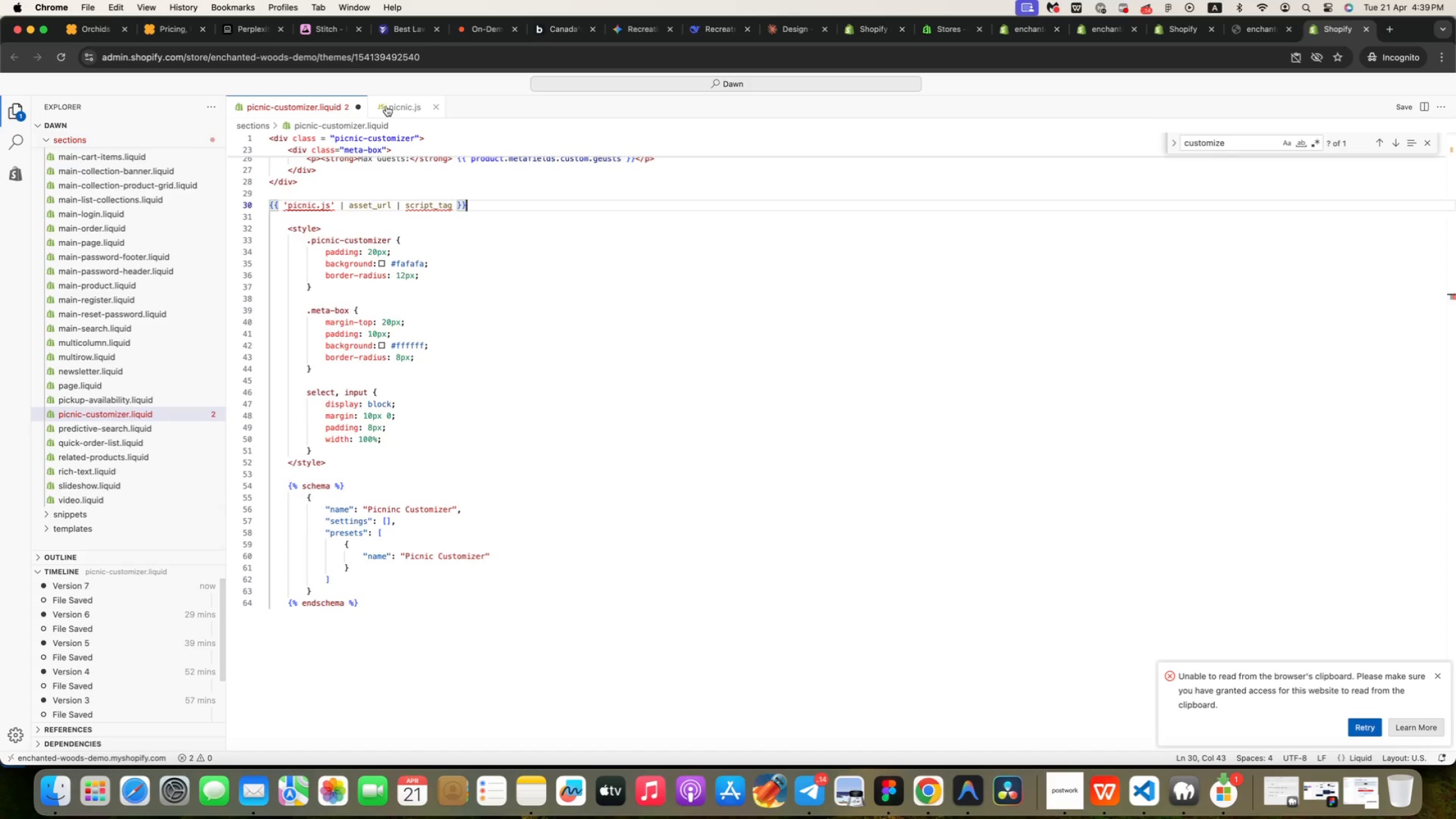 
left_click([406, 106])
 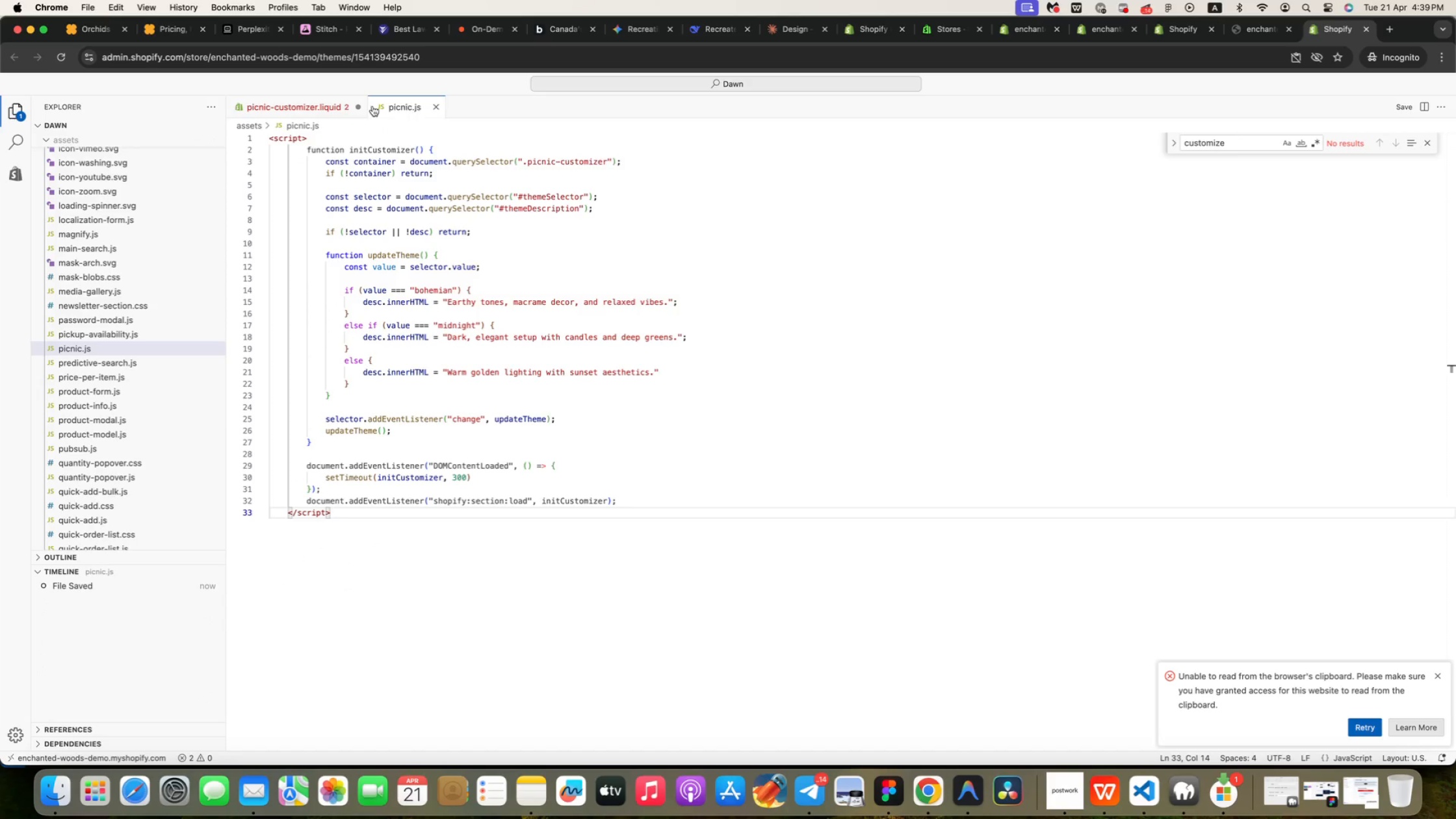 
left_click([288, 103])
 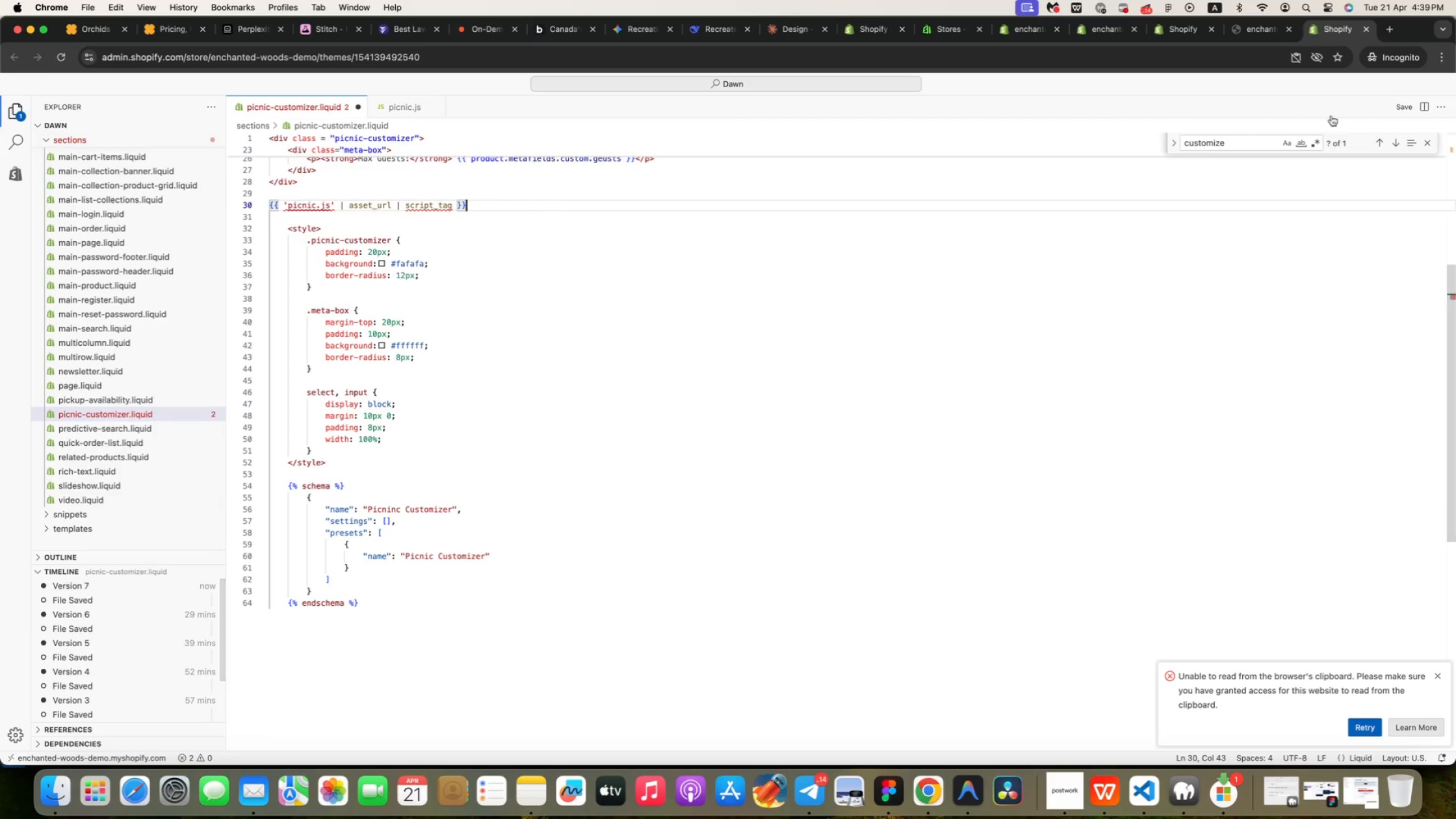 
left_click([1410, 109])
 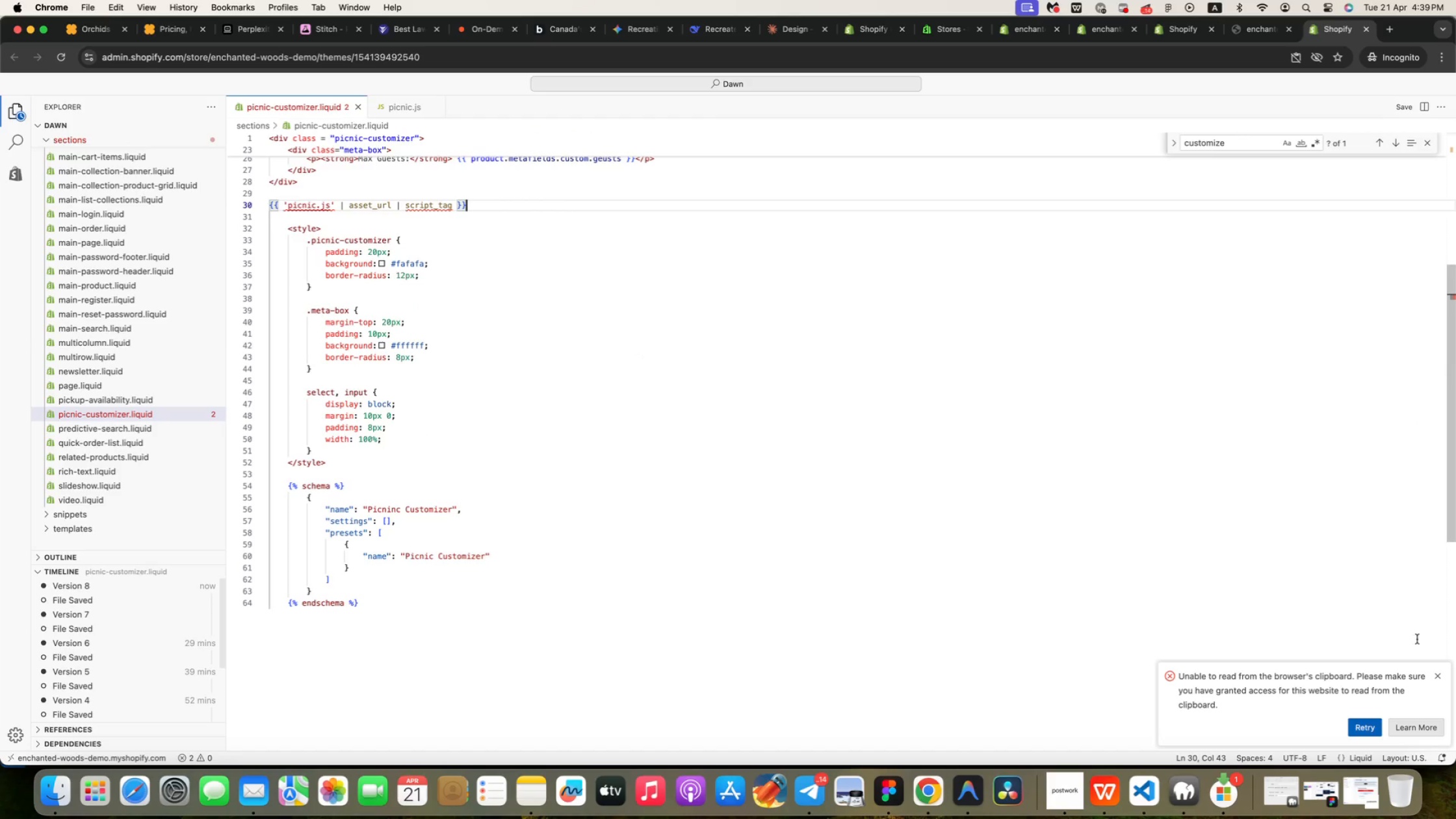 
left_click([1440, 681])
 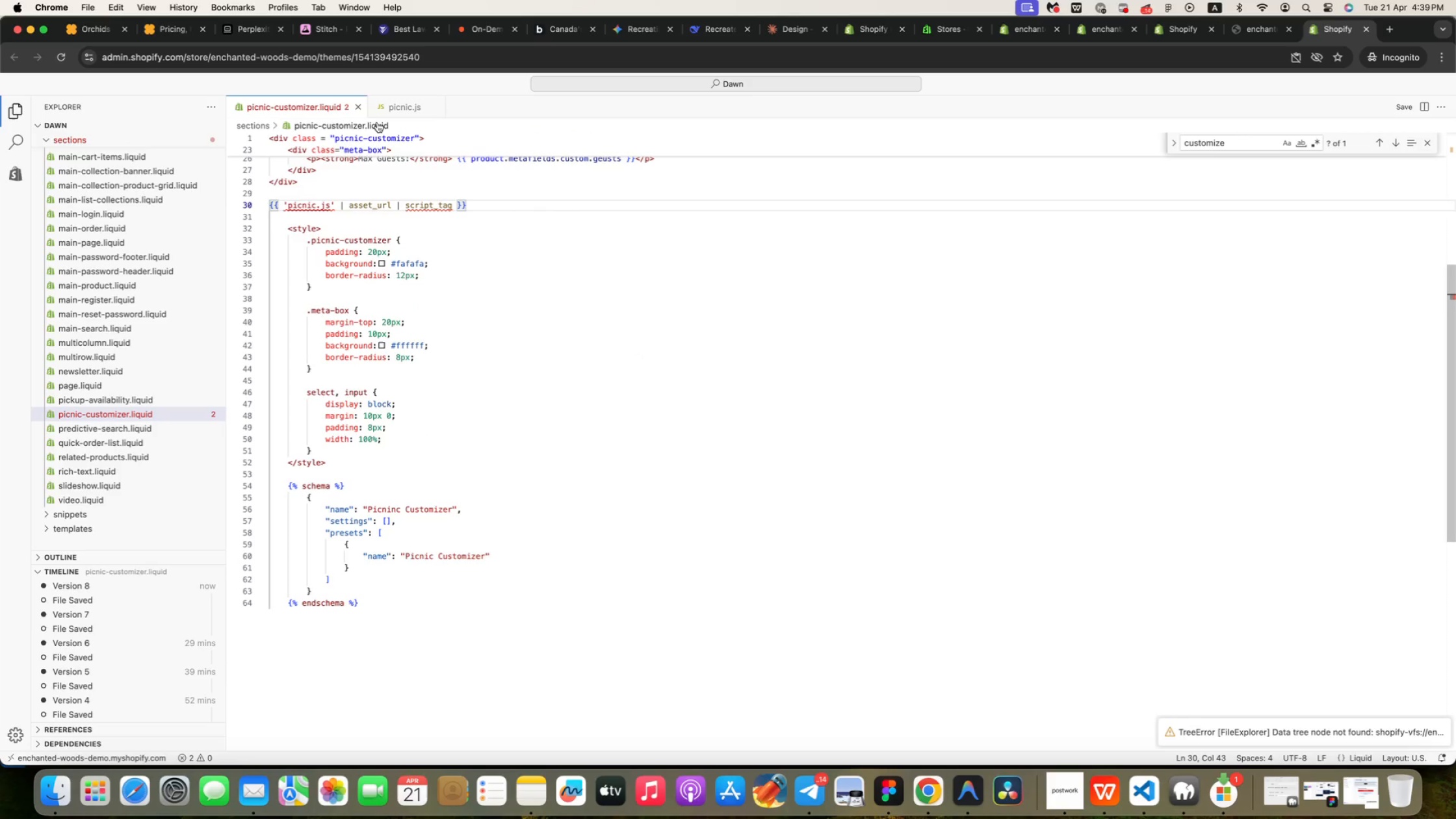 
left_click([389, 110])
 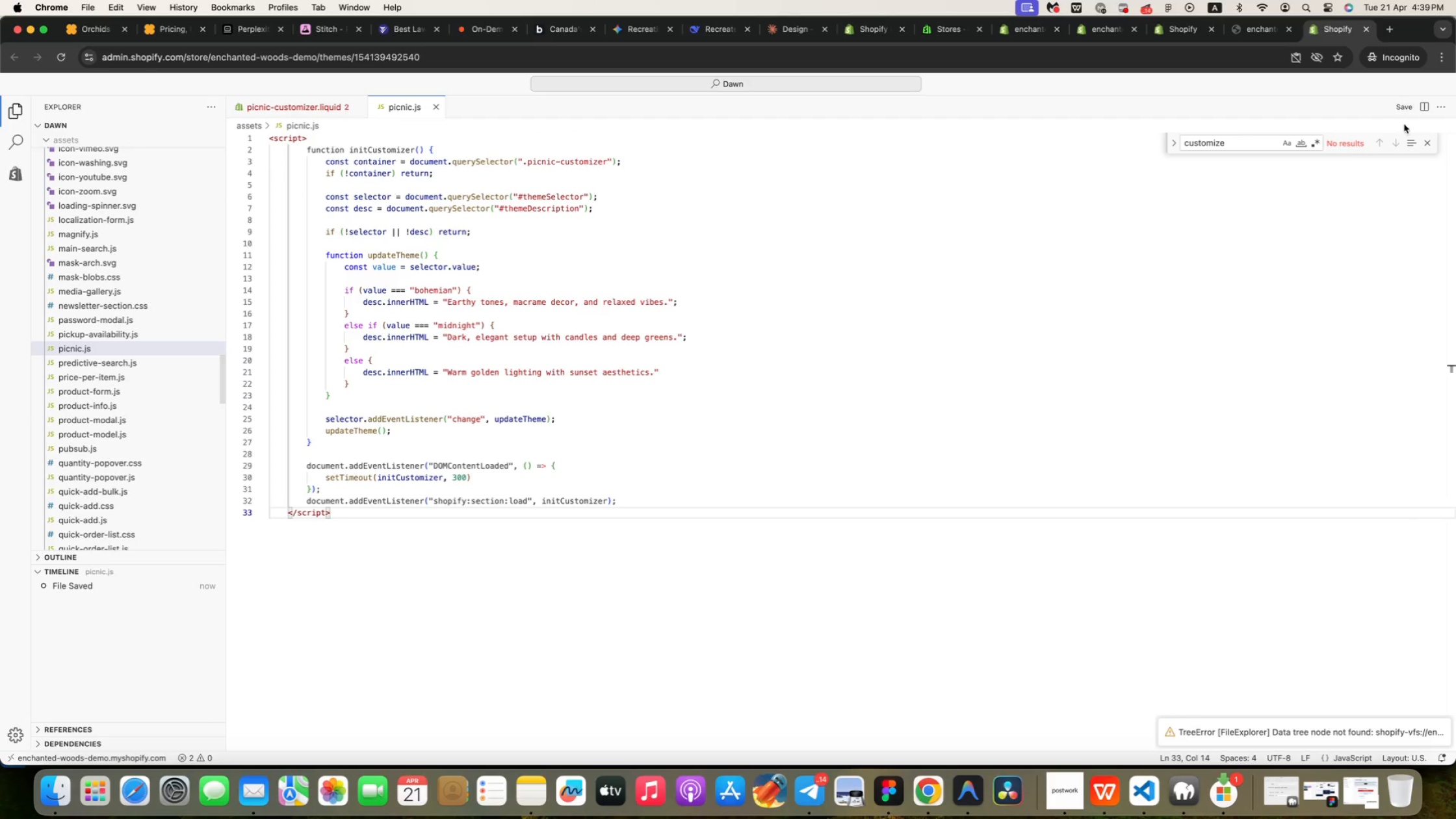 
left_click([1403, 109])
 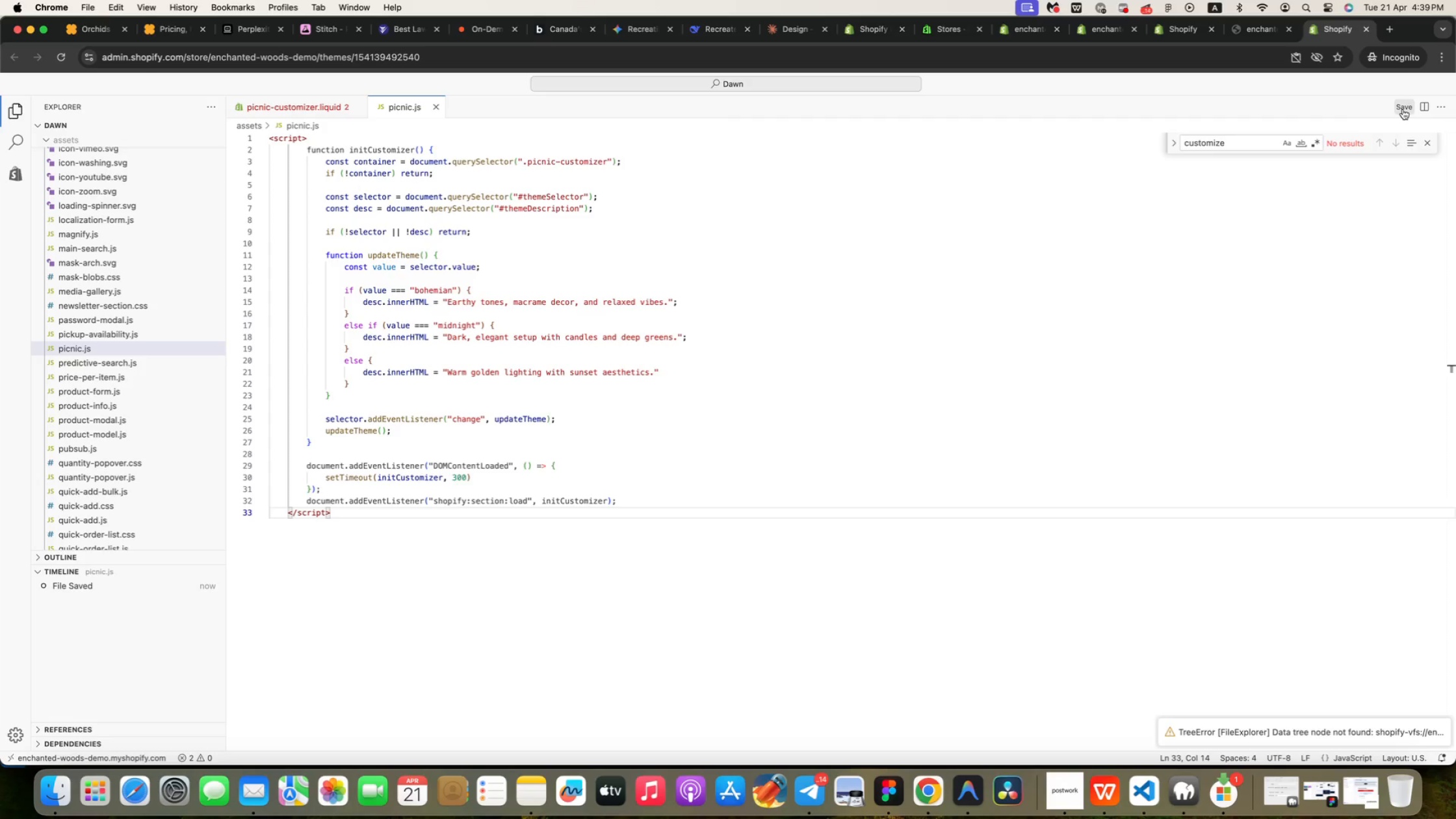 
left_click([1403, 109])
 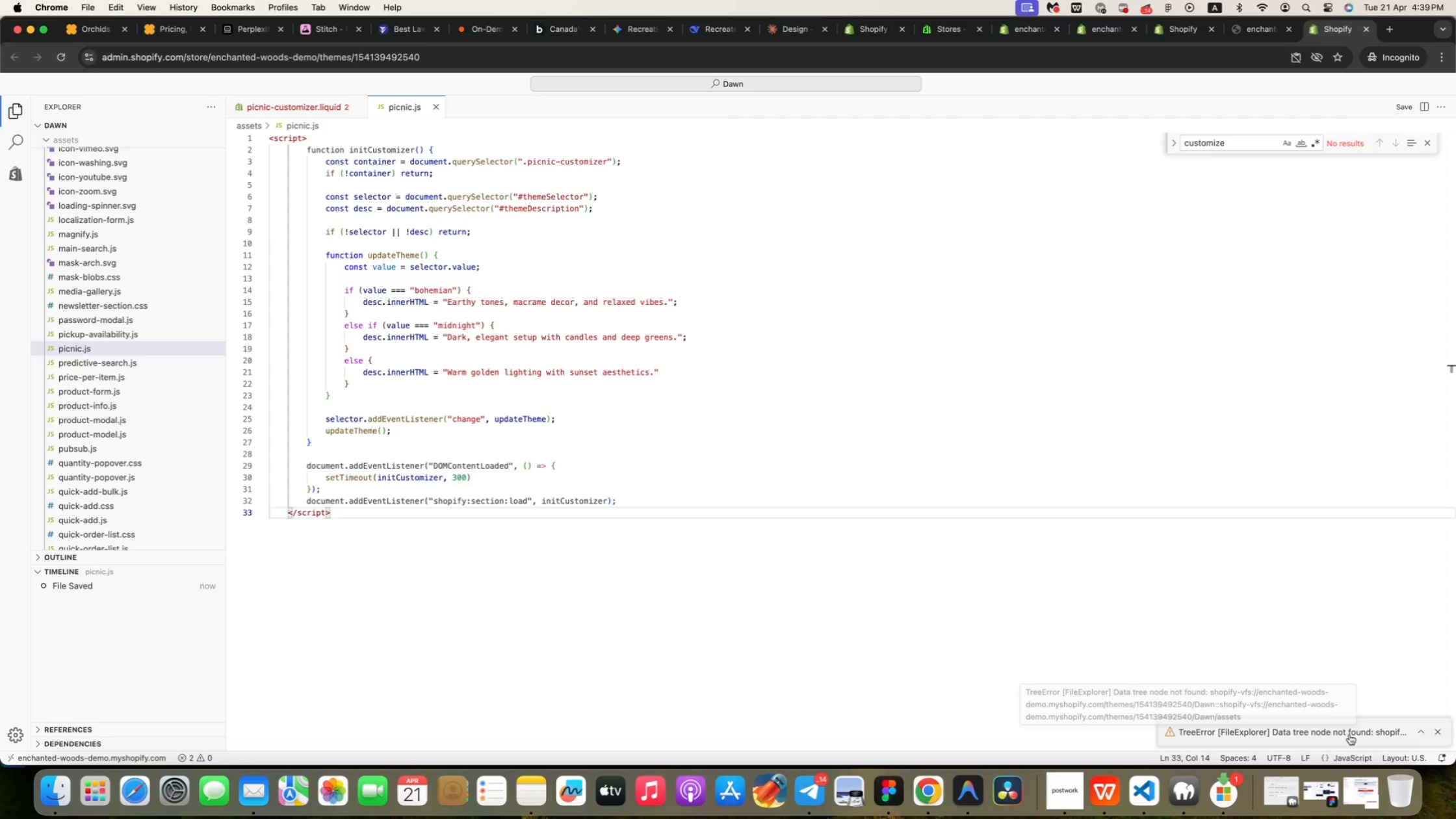 
wait(6.12)
 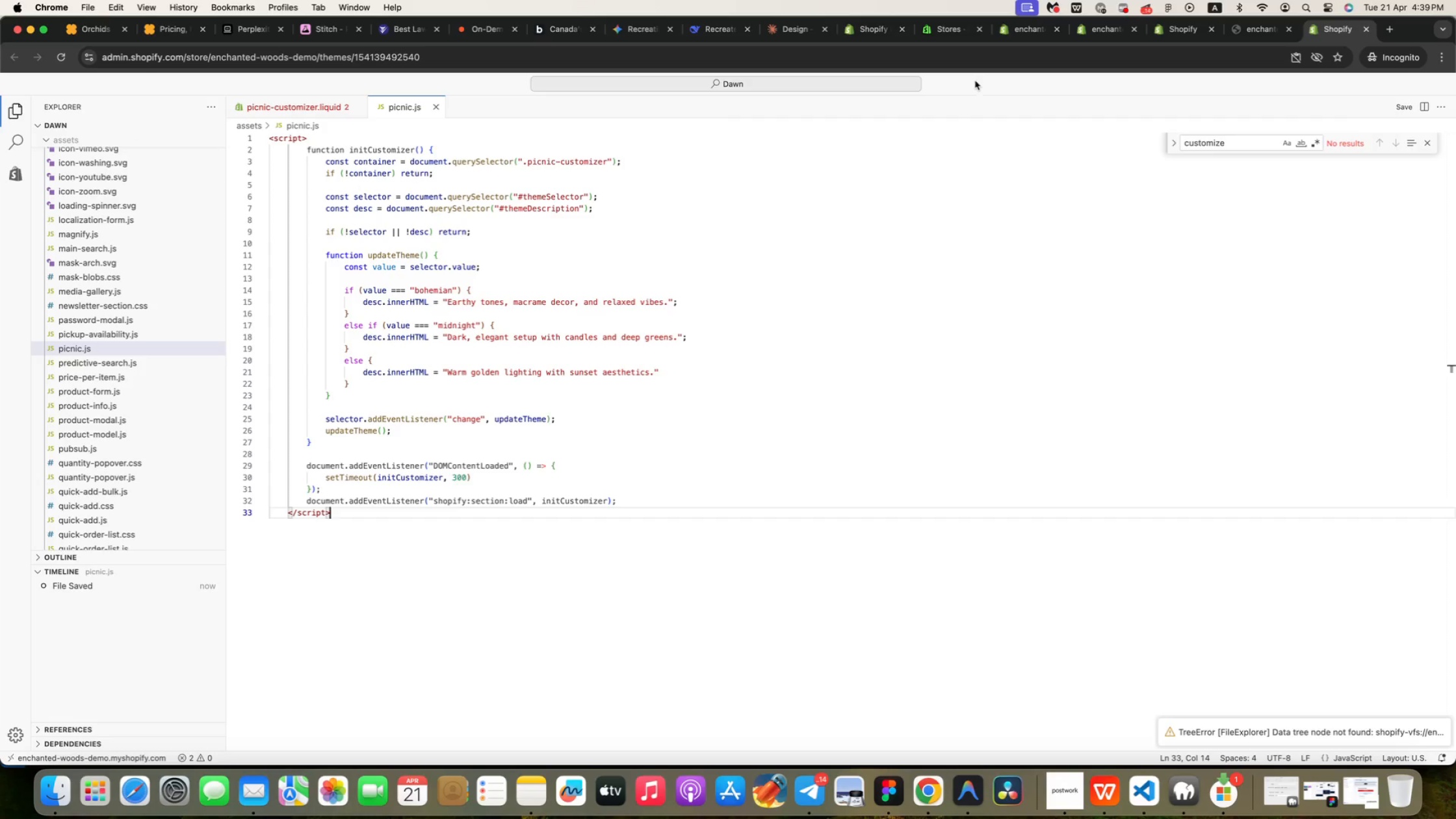 
left_click([299, 100])
 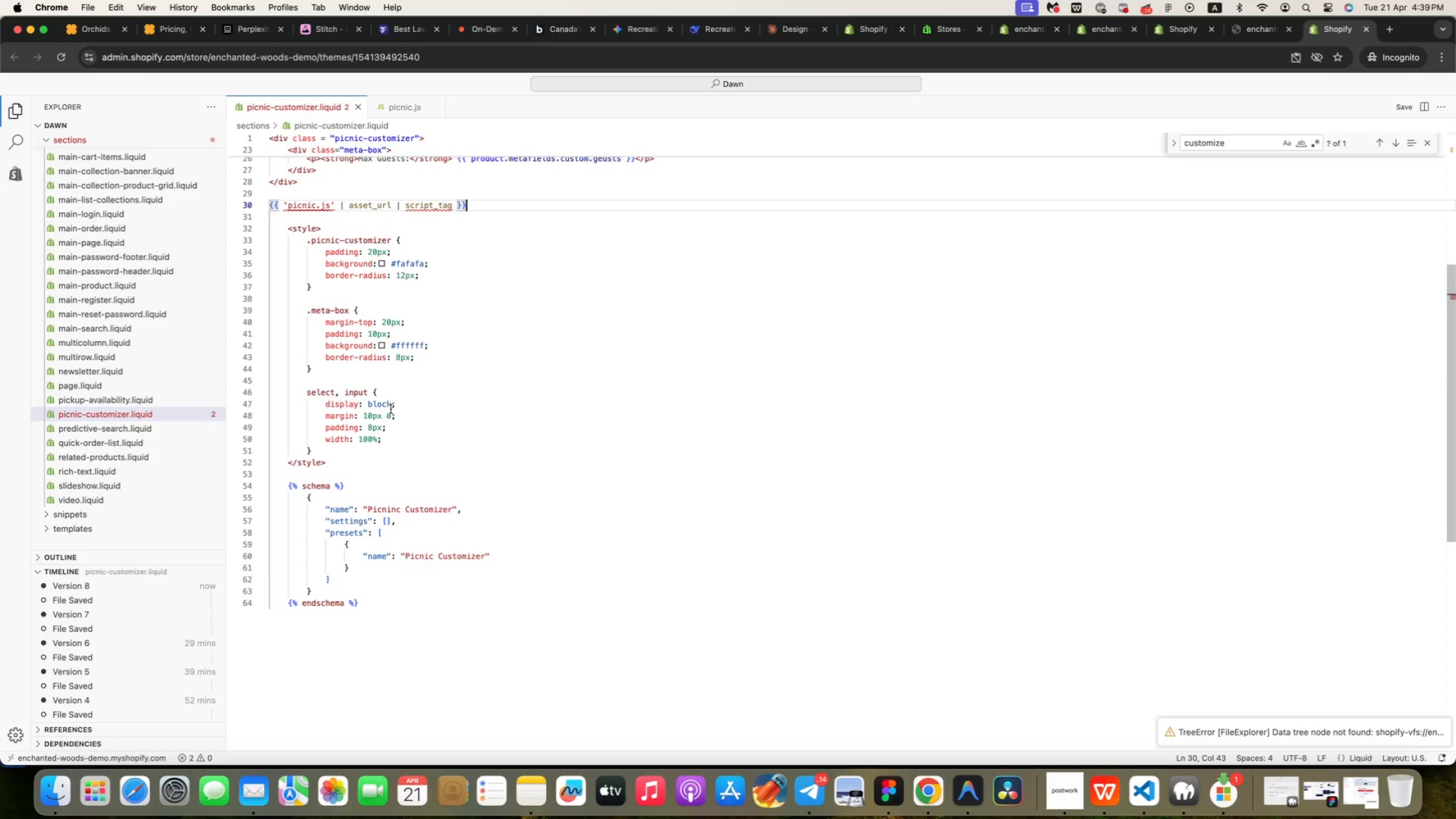 
wait(6.88)
 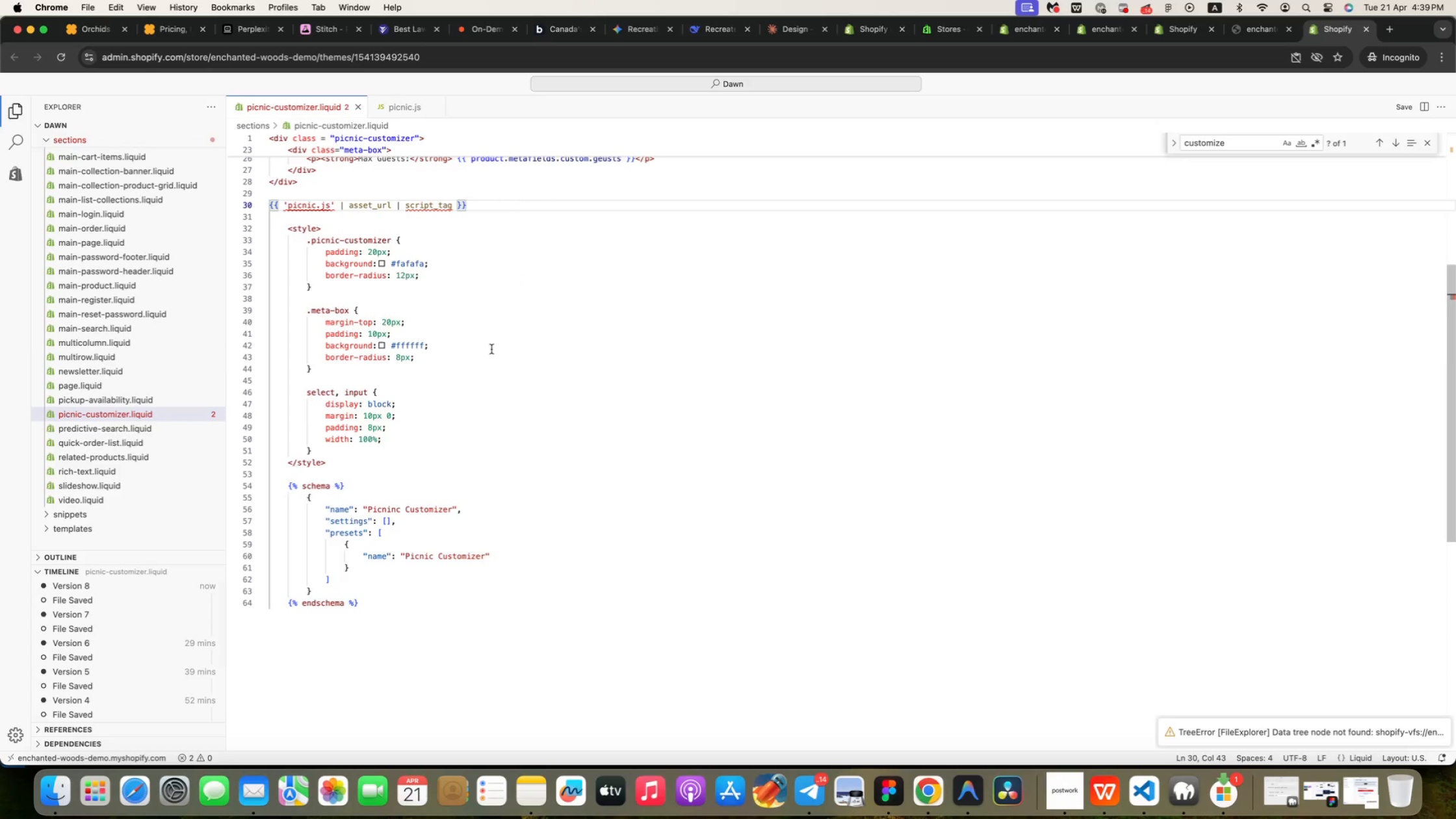 
left_click([1072, 796])